 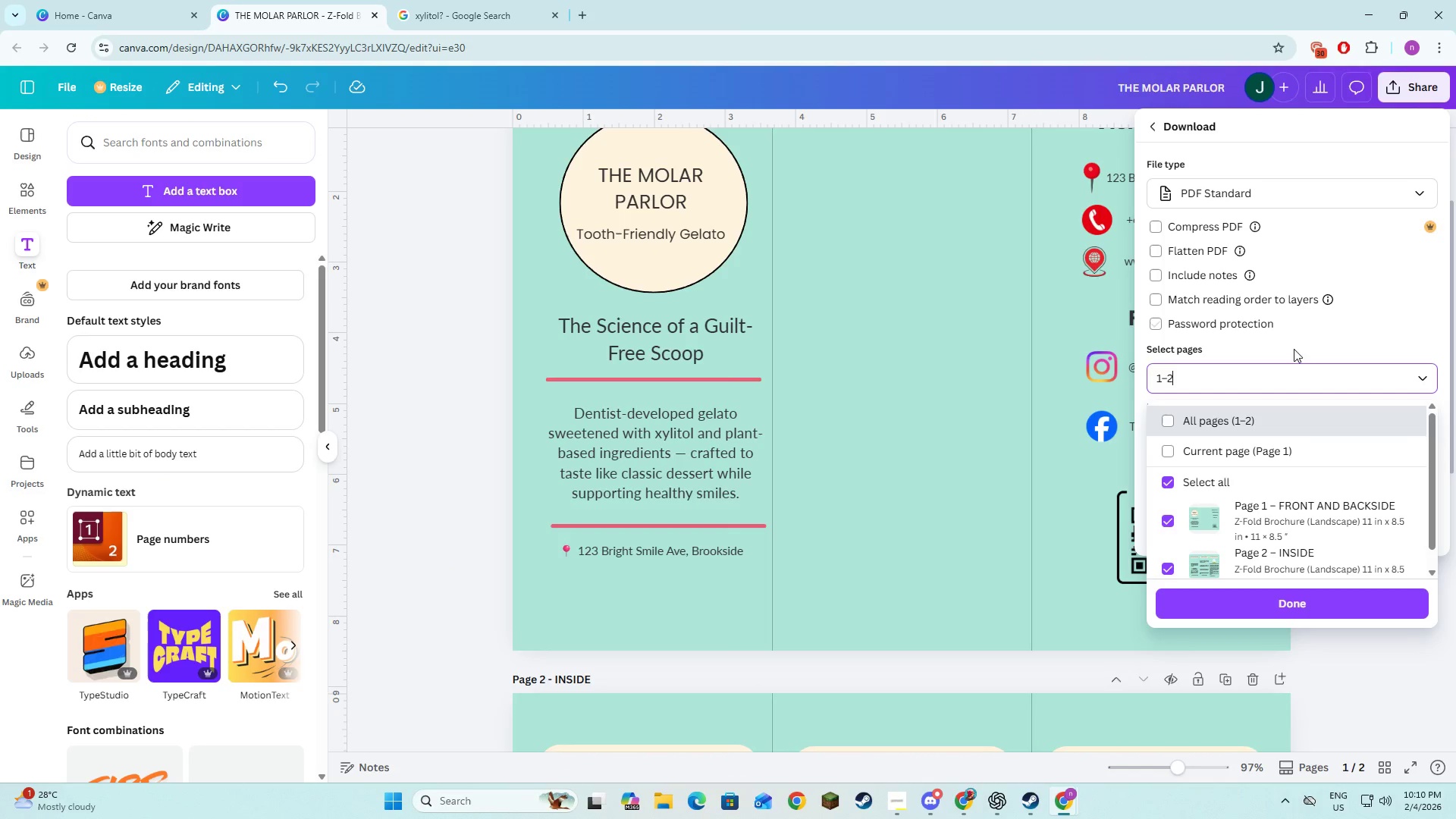 
left_click([969, 180])
 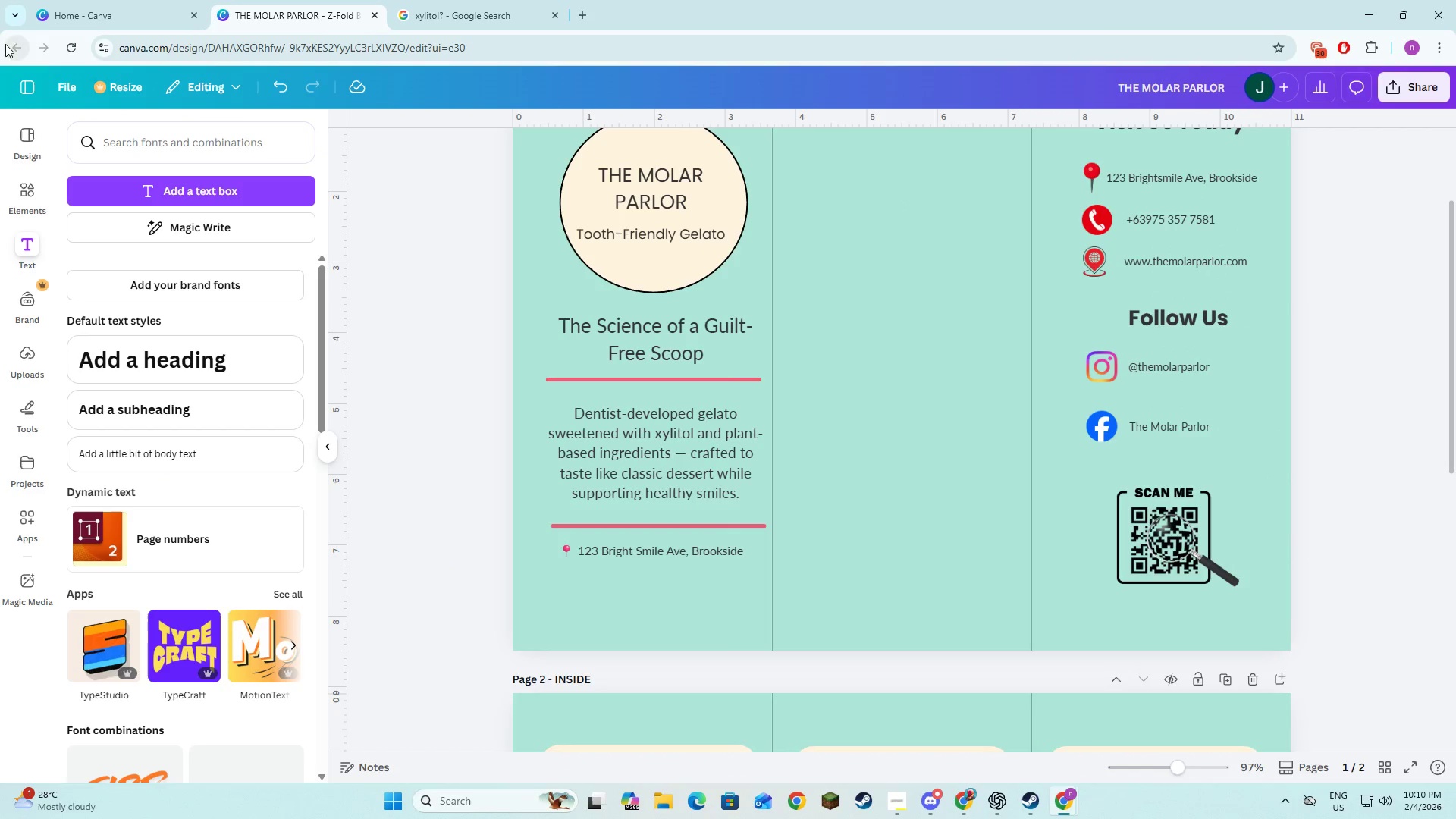 
left_click([67, 86])
 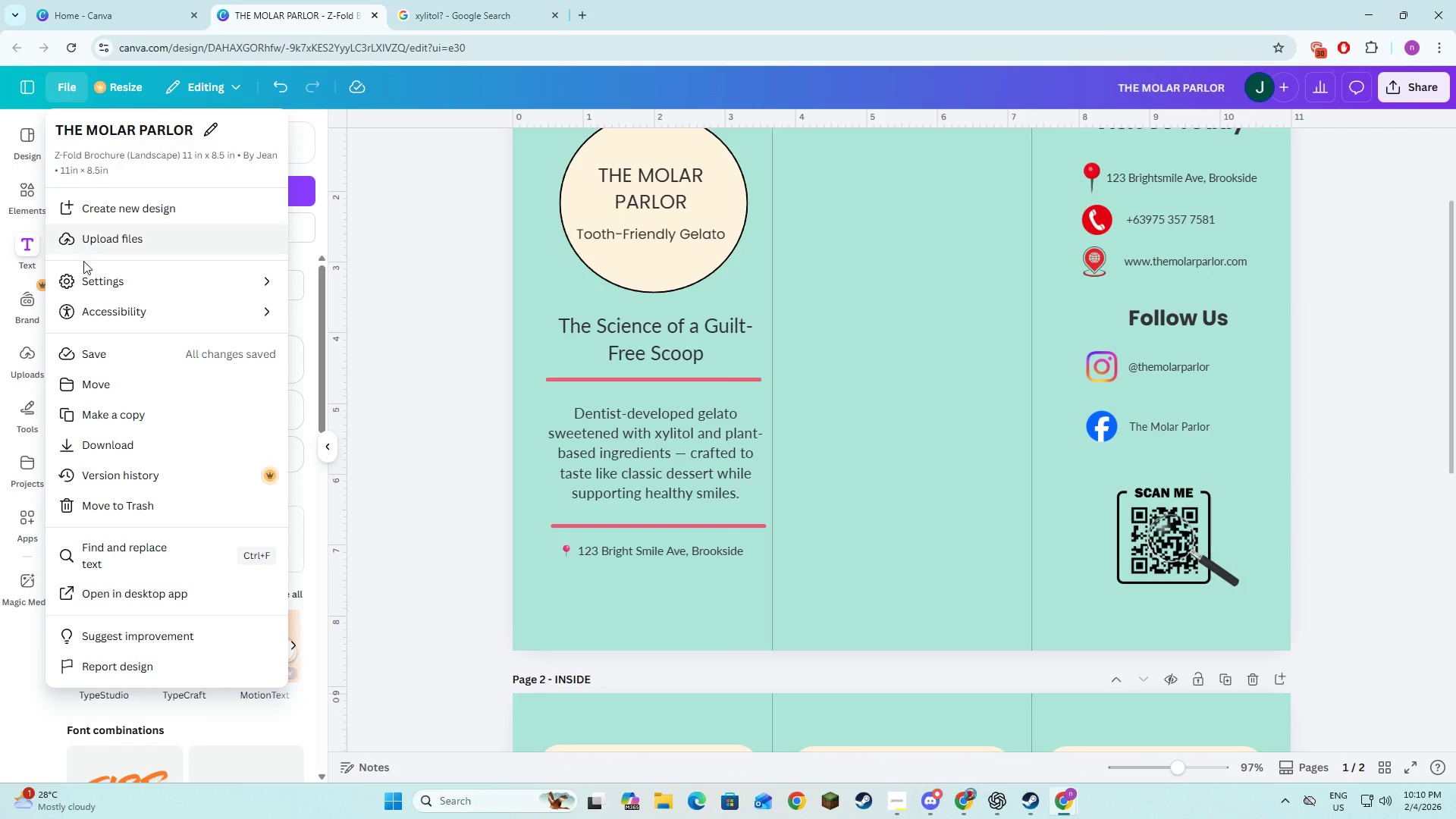 
left_click([87, 278])
 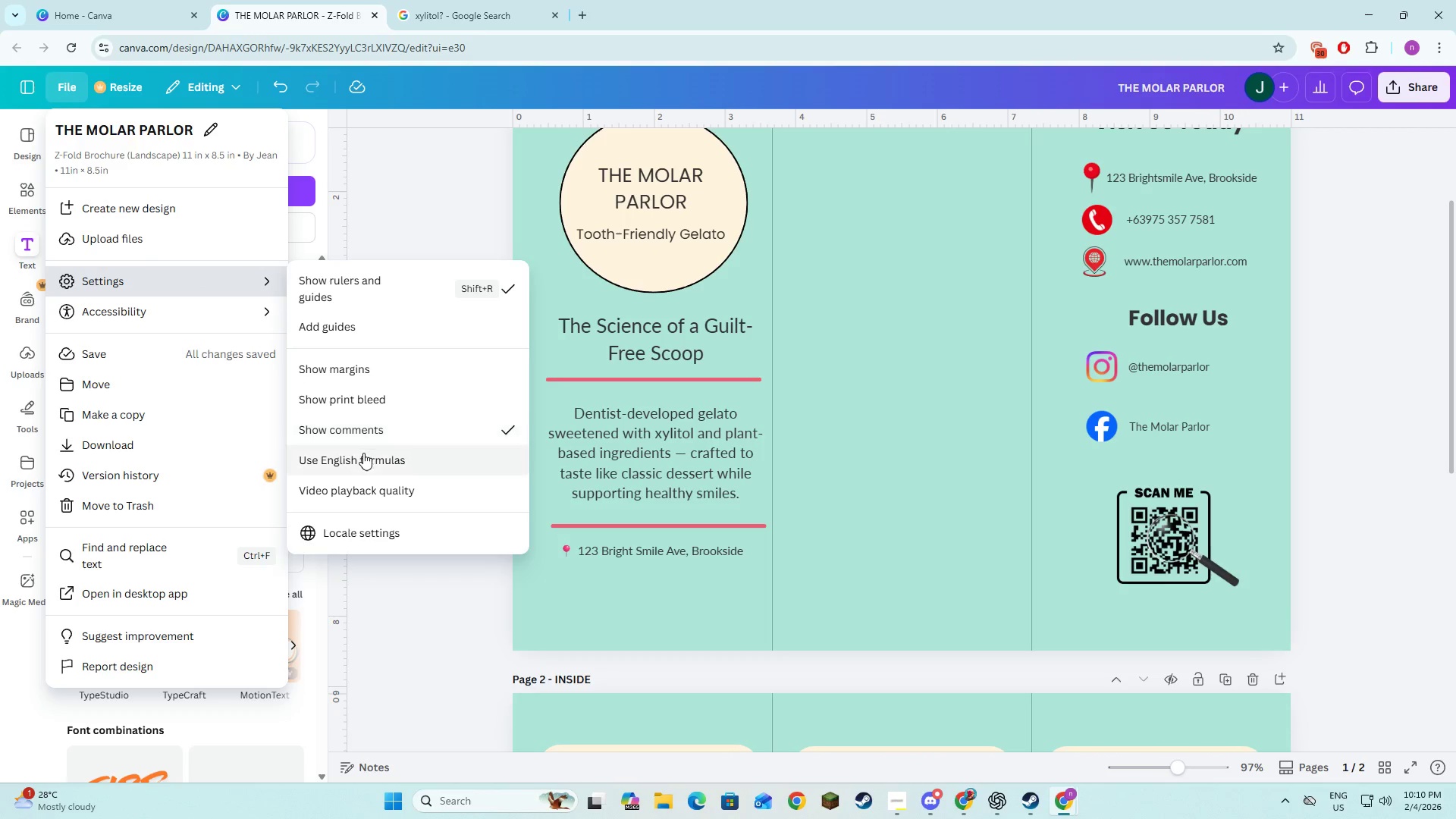 
wait(8.08)
 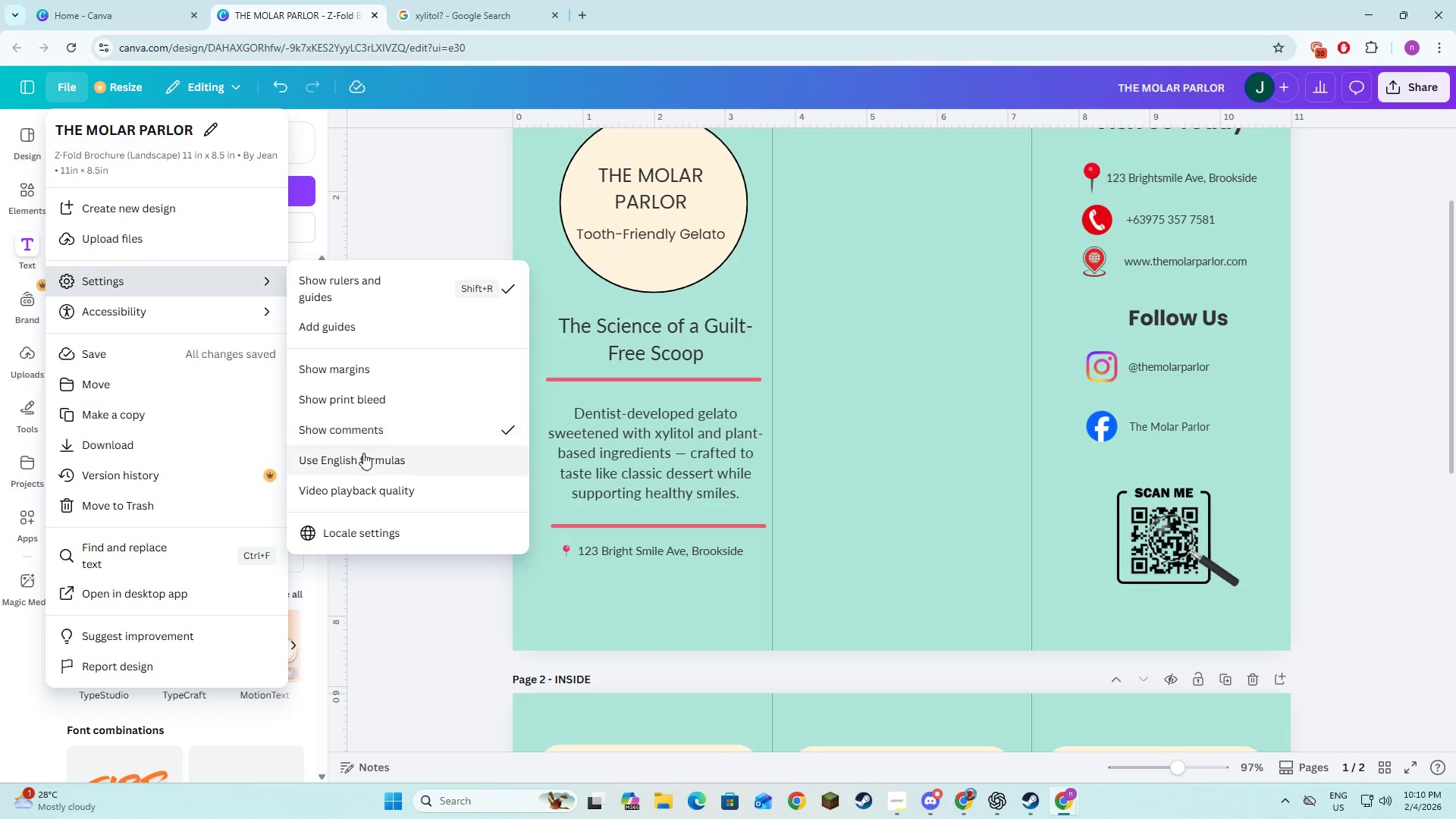 
left_click([398, 404])
 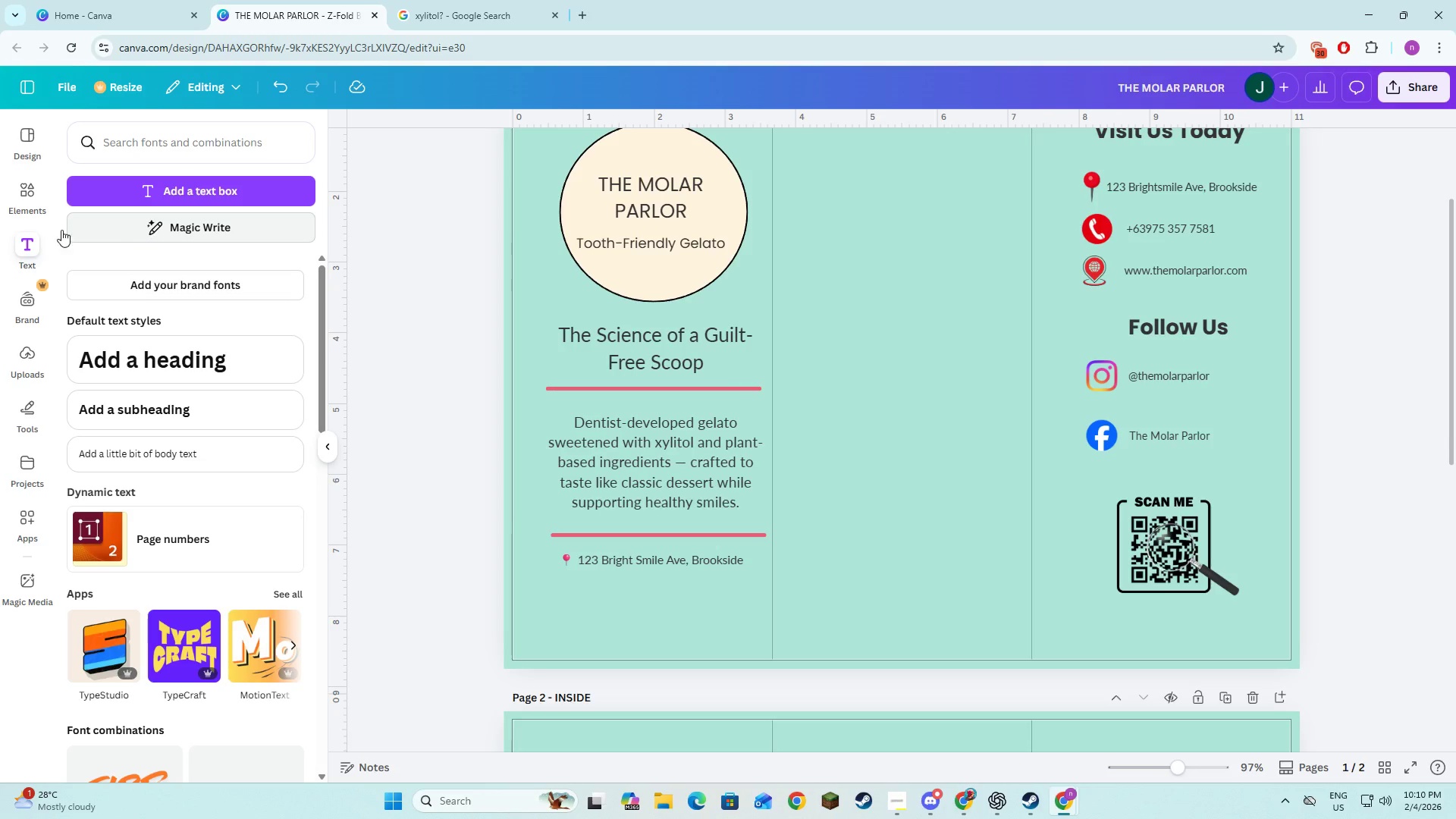 
left_click([59, 85])
 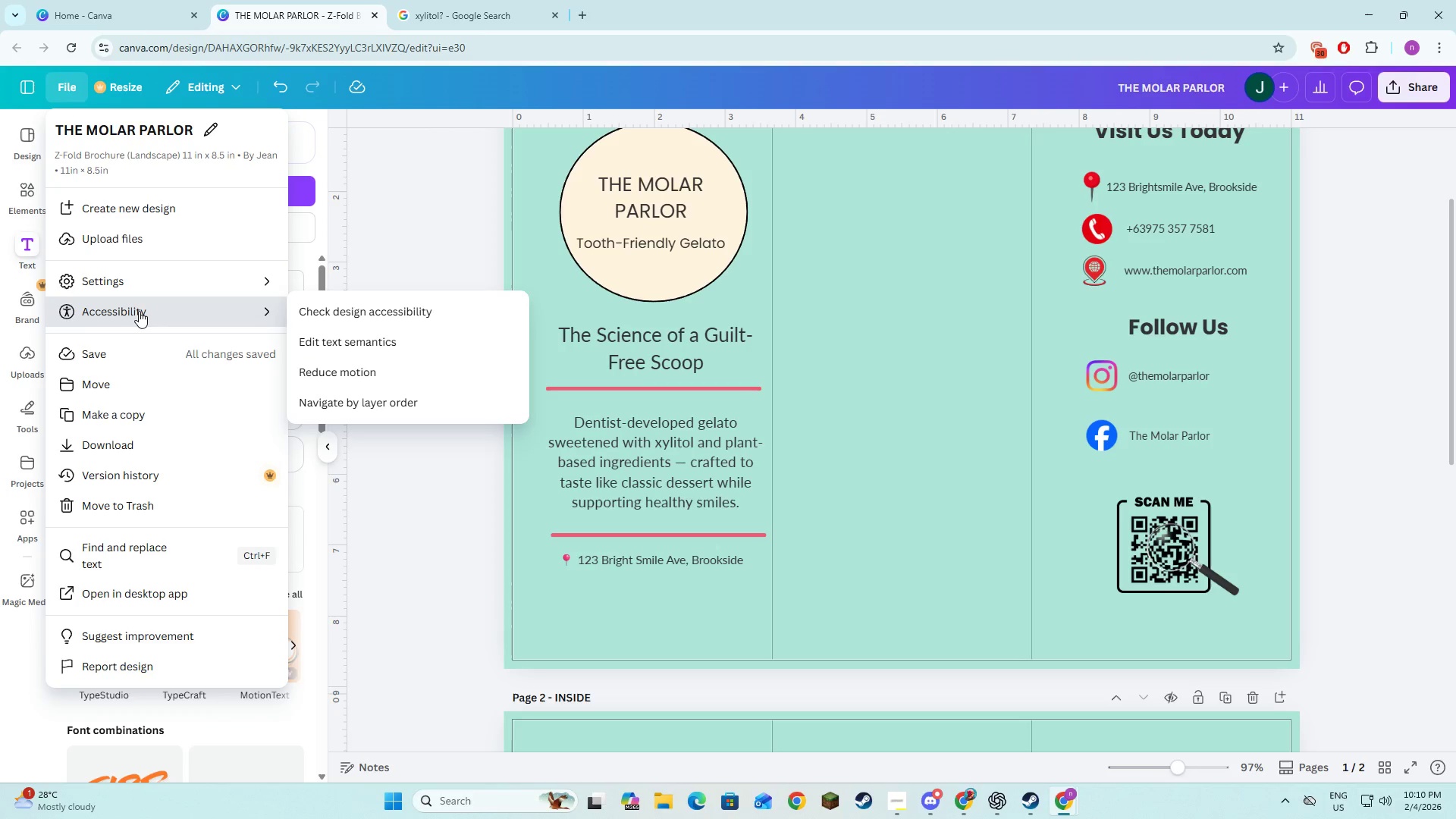 
left_click([158, 284])
 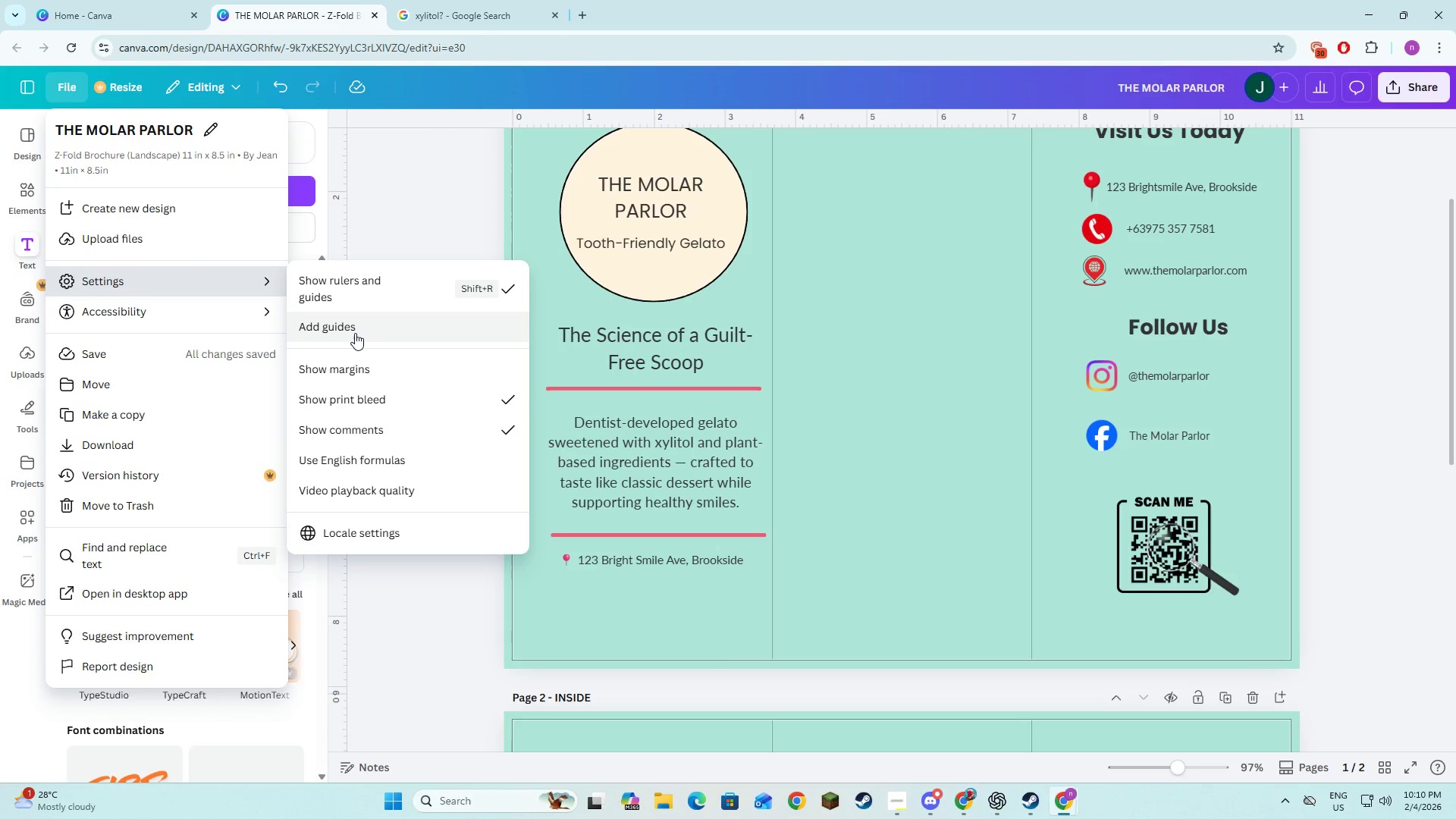 
left_click([355, 333])
 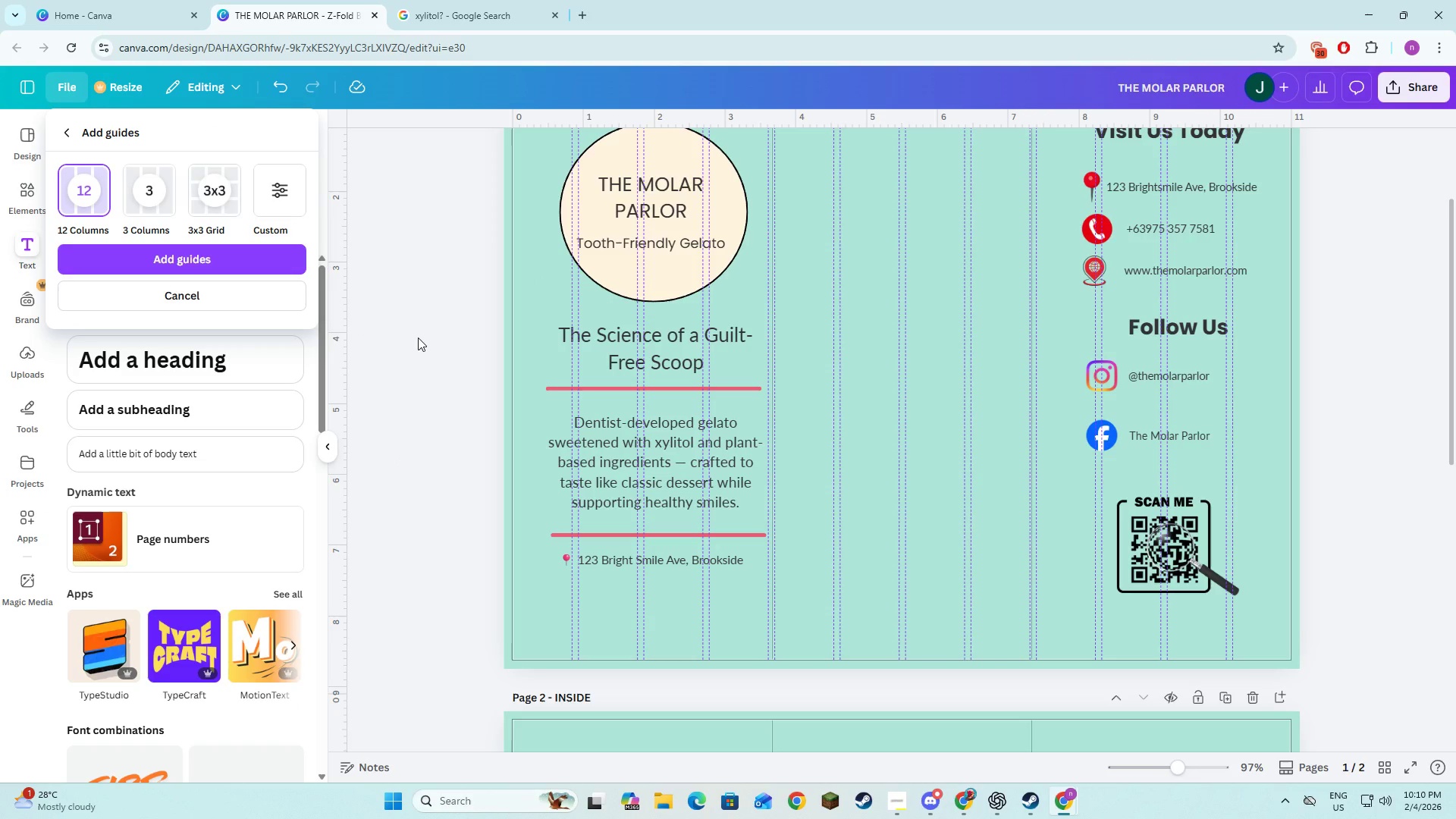 
scroll: coordinate [418, 337], scroll_direction: up, amount: 1.0
 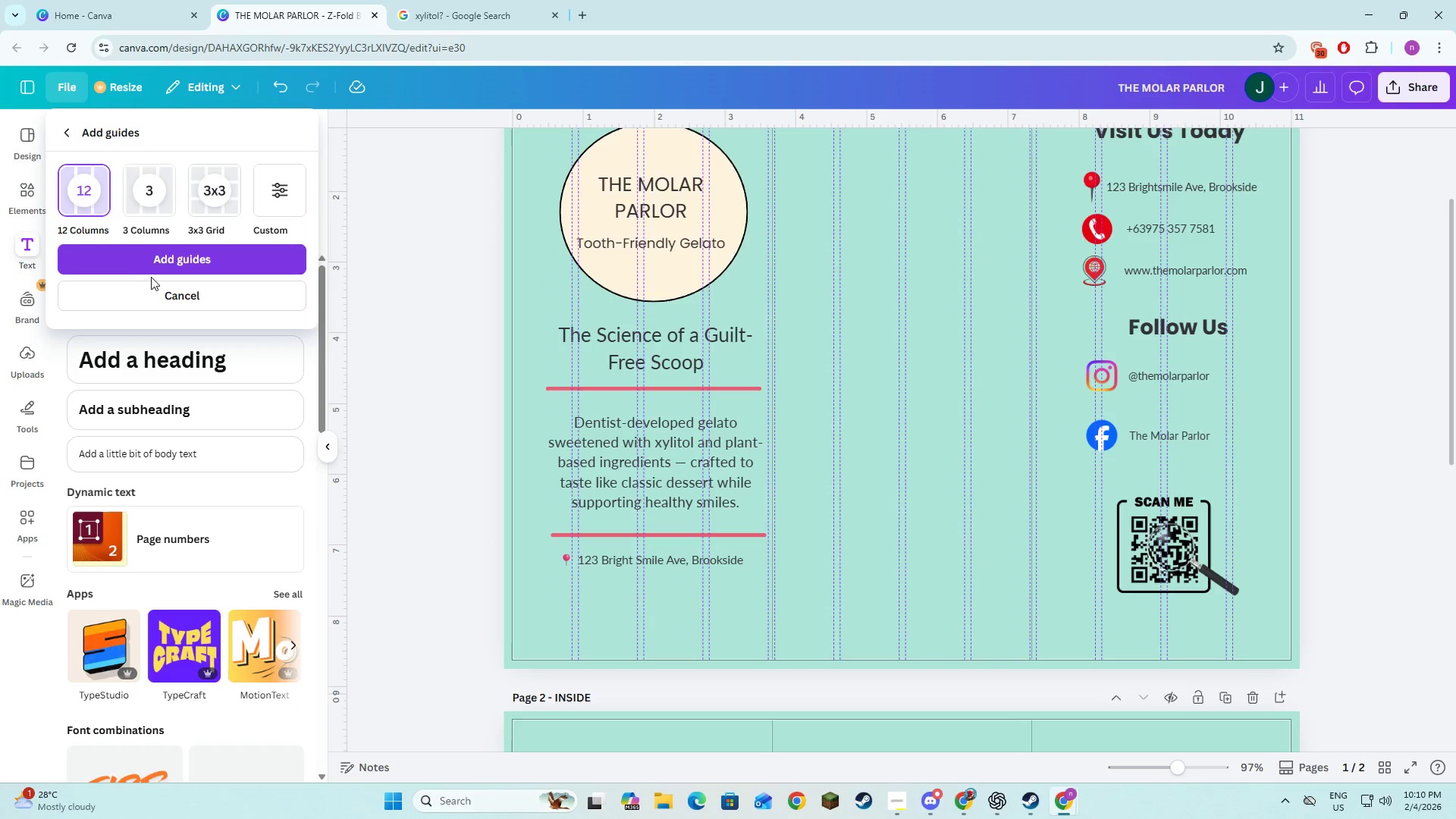 
left_click([157, 297])
 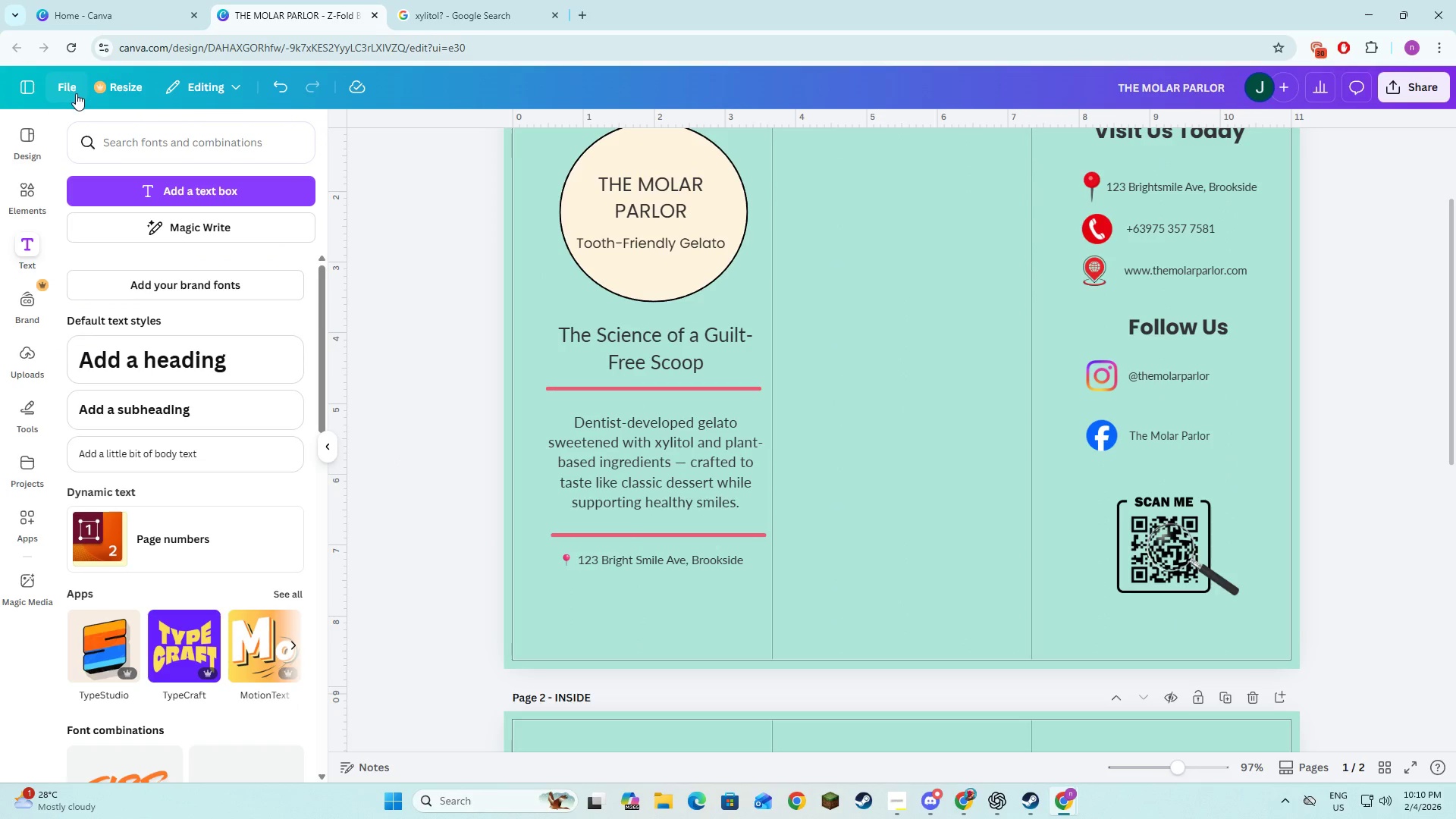 
left_click([74, 93])
 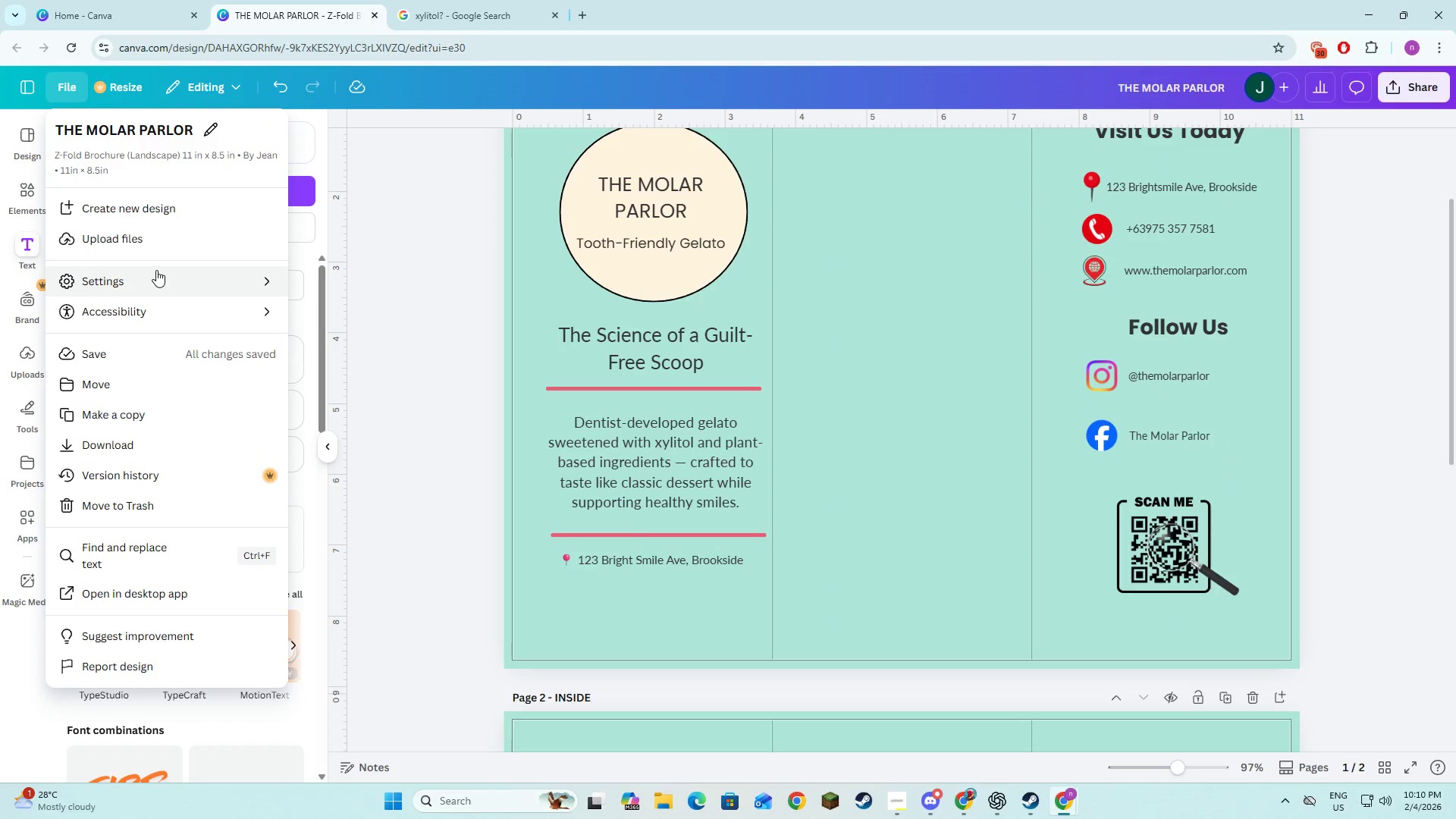 
left_click([156, 272])
 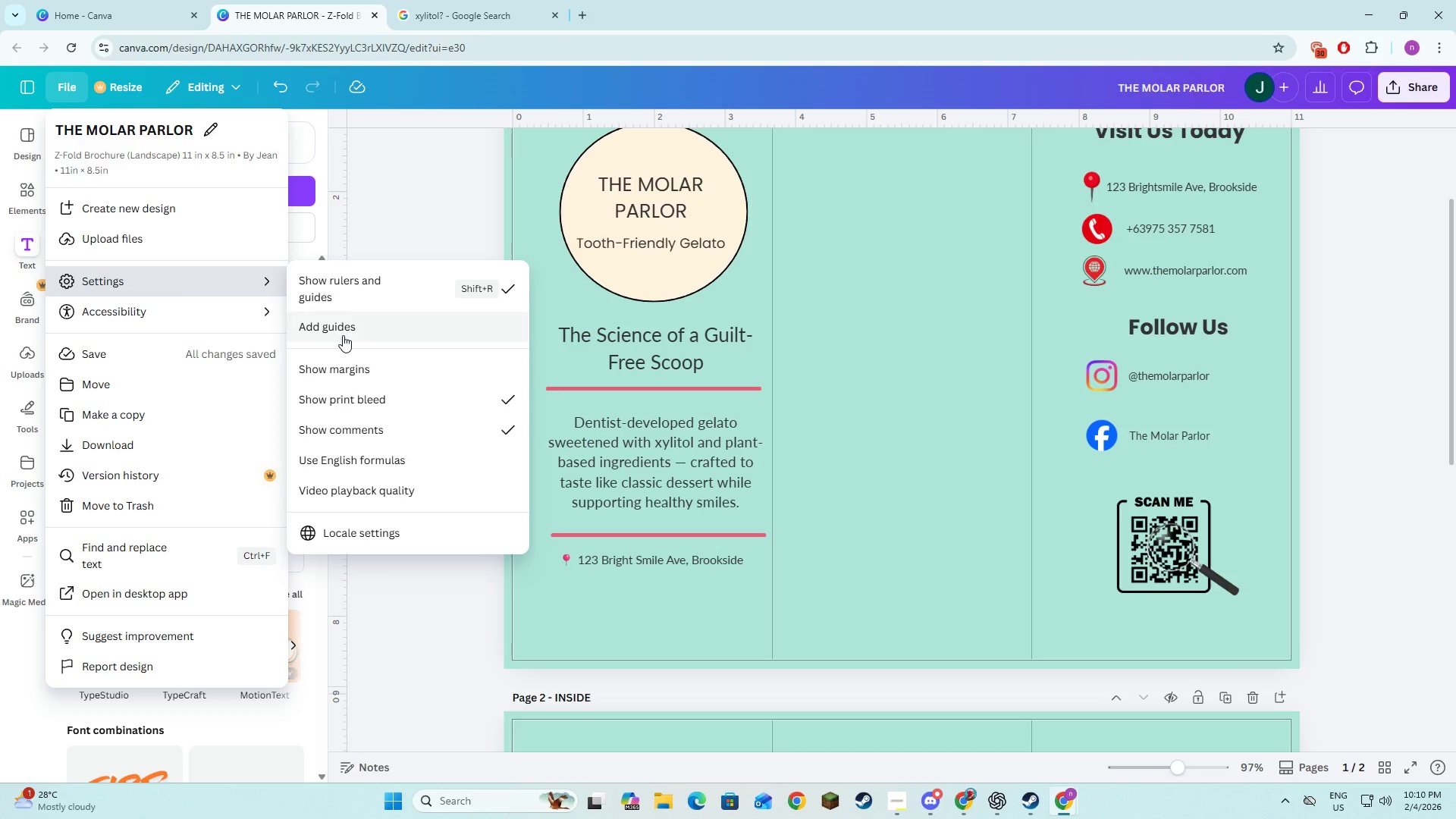 
left_click([343, 335])
 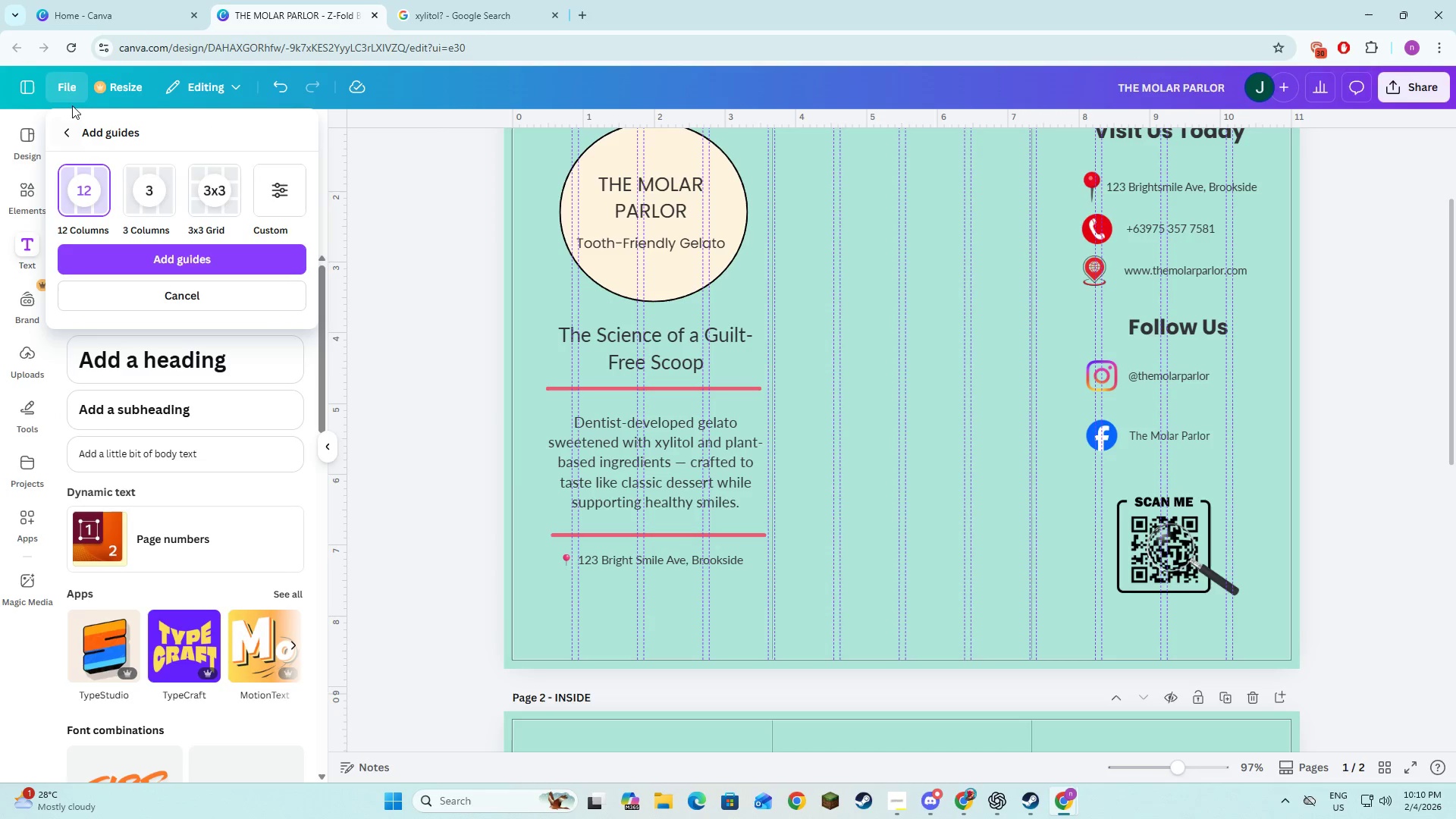 
left_click([64, 84])
 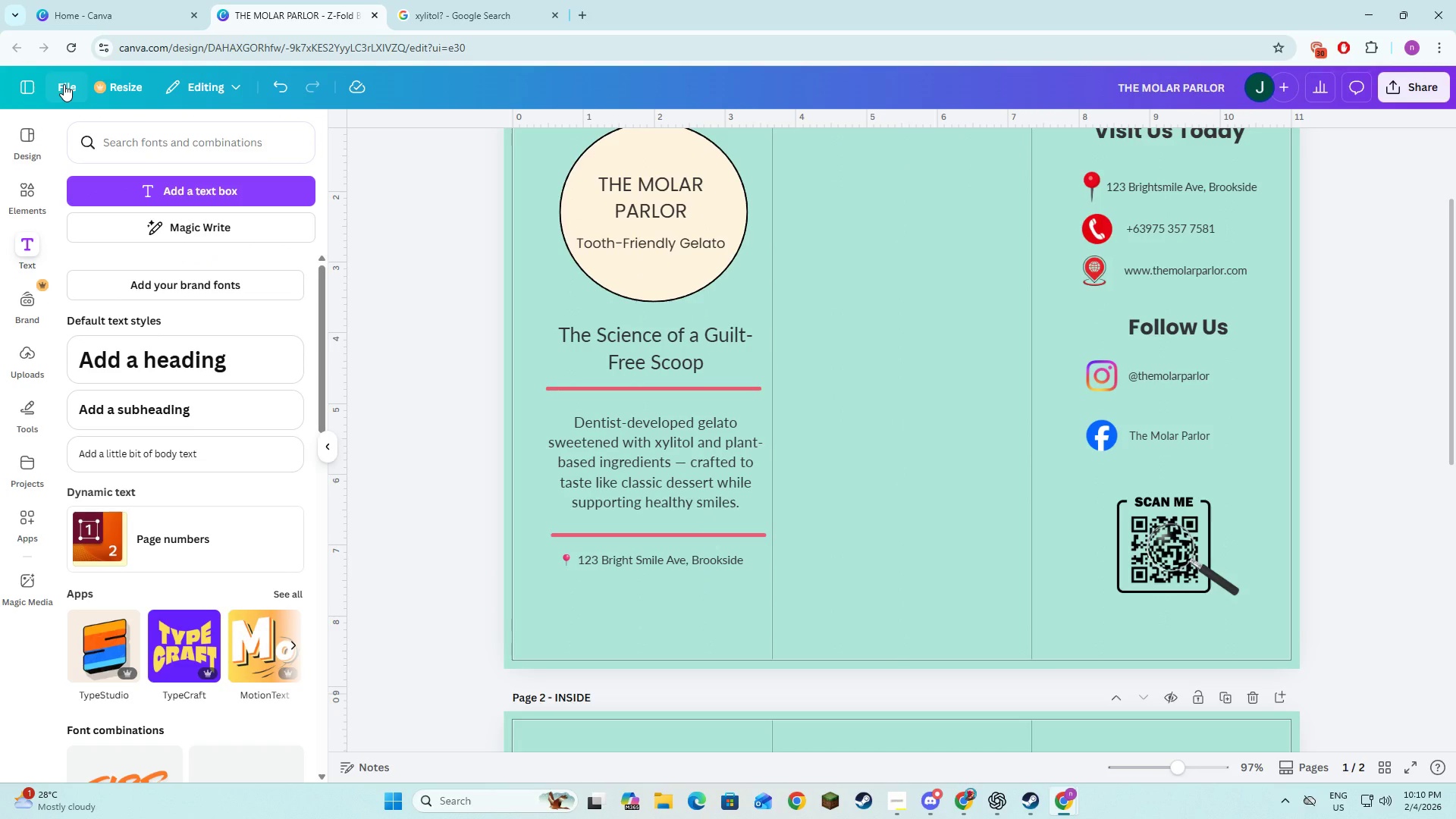 
left_click([64, 84])
 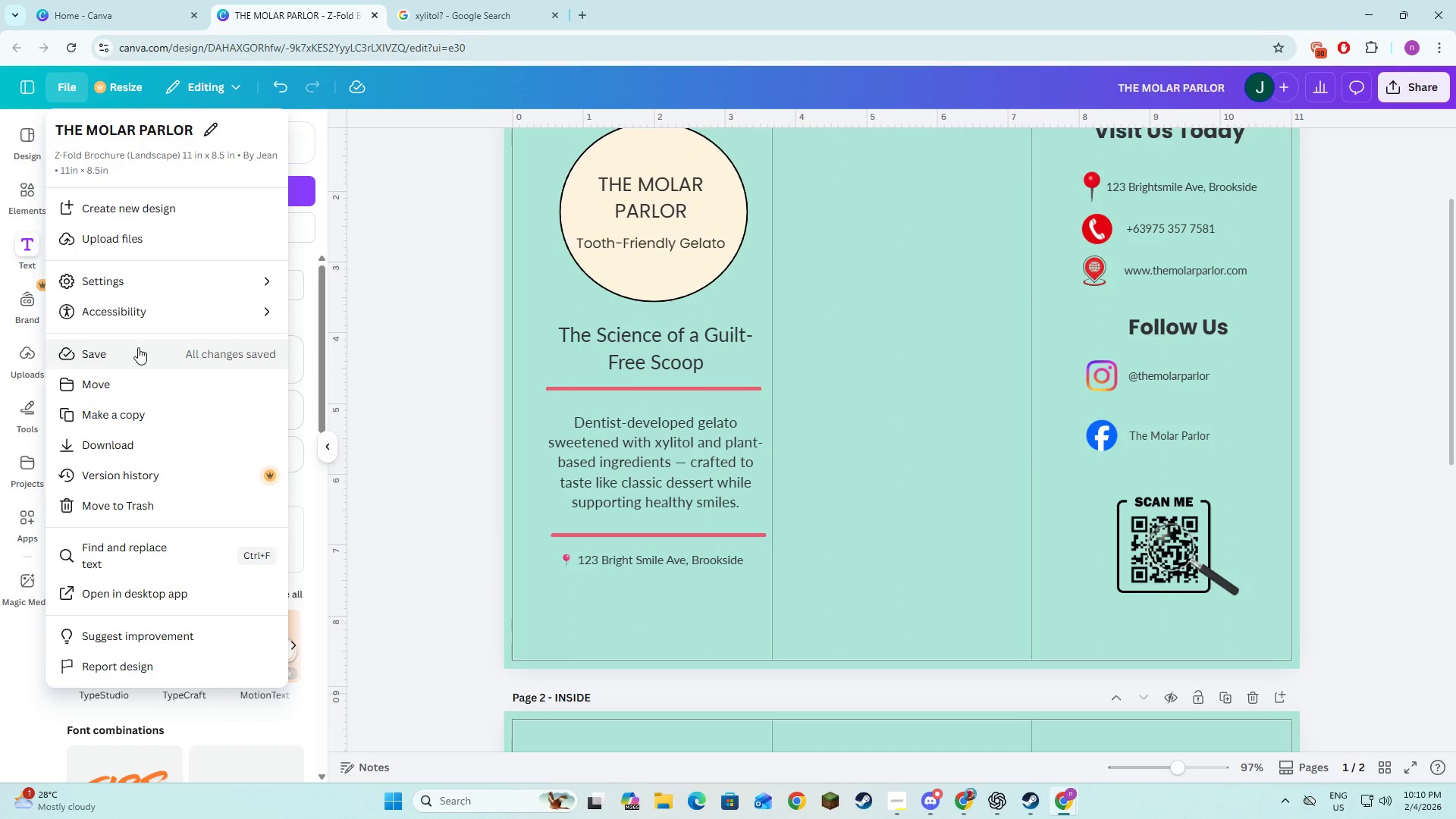 
left_click([164, 281])
 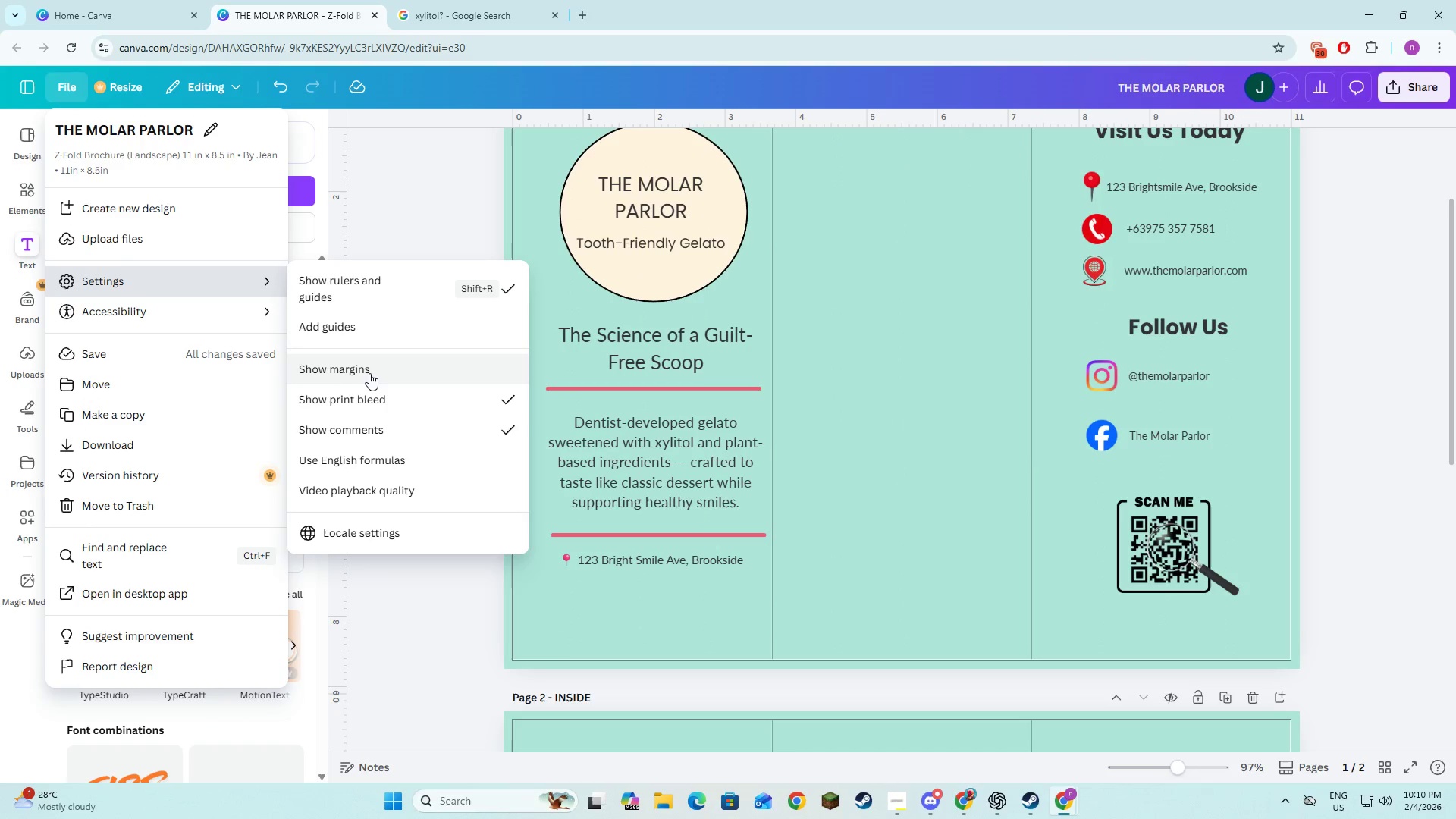 
wait(5.31)
 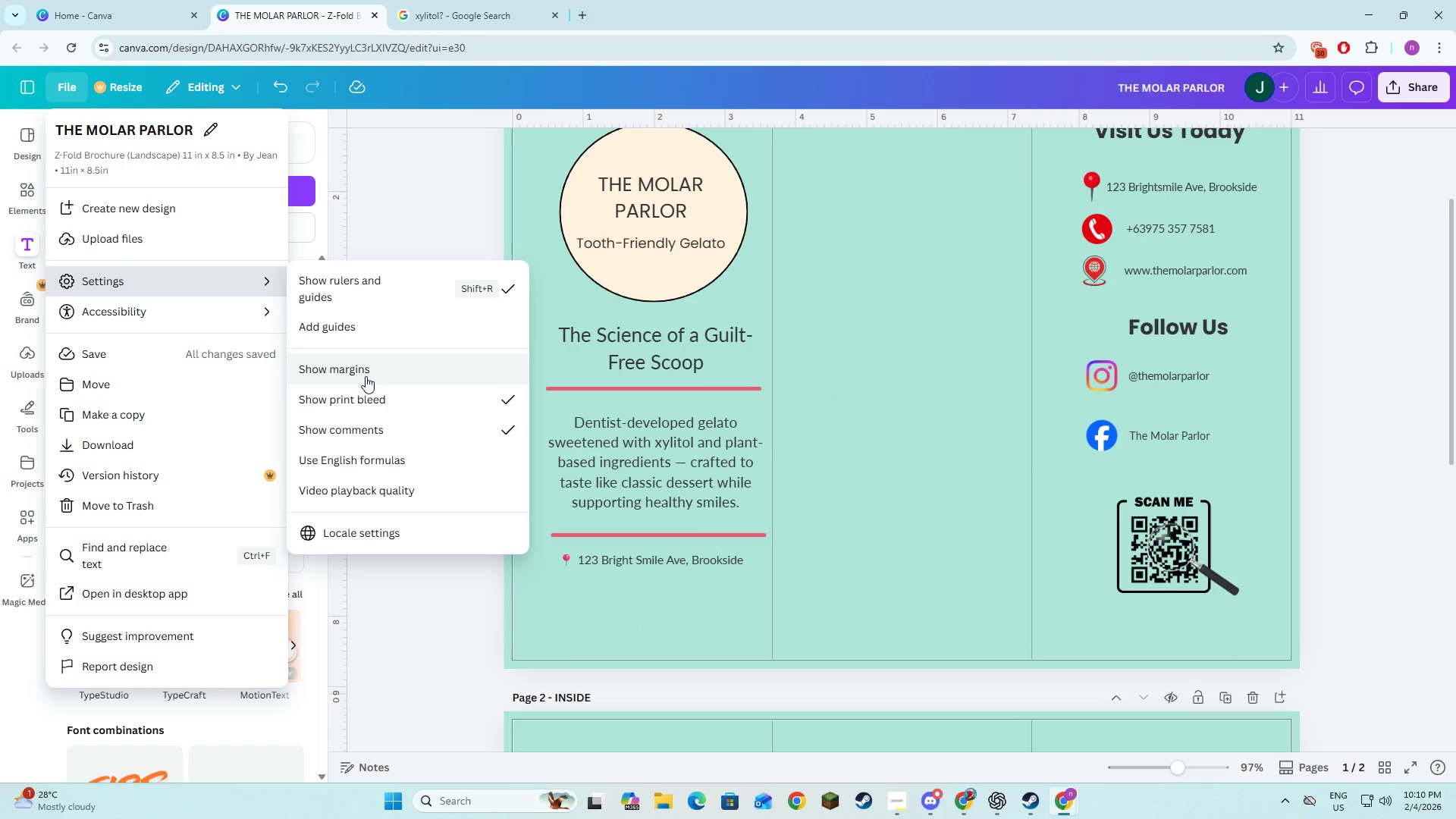 
left_click([383, 329])
 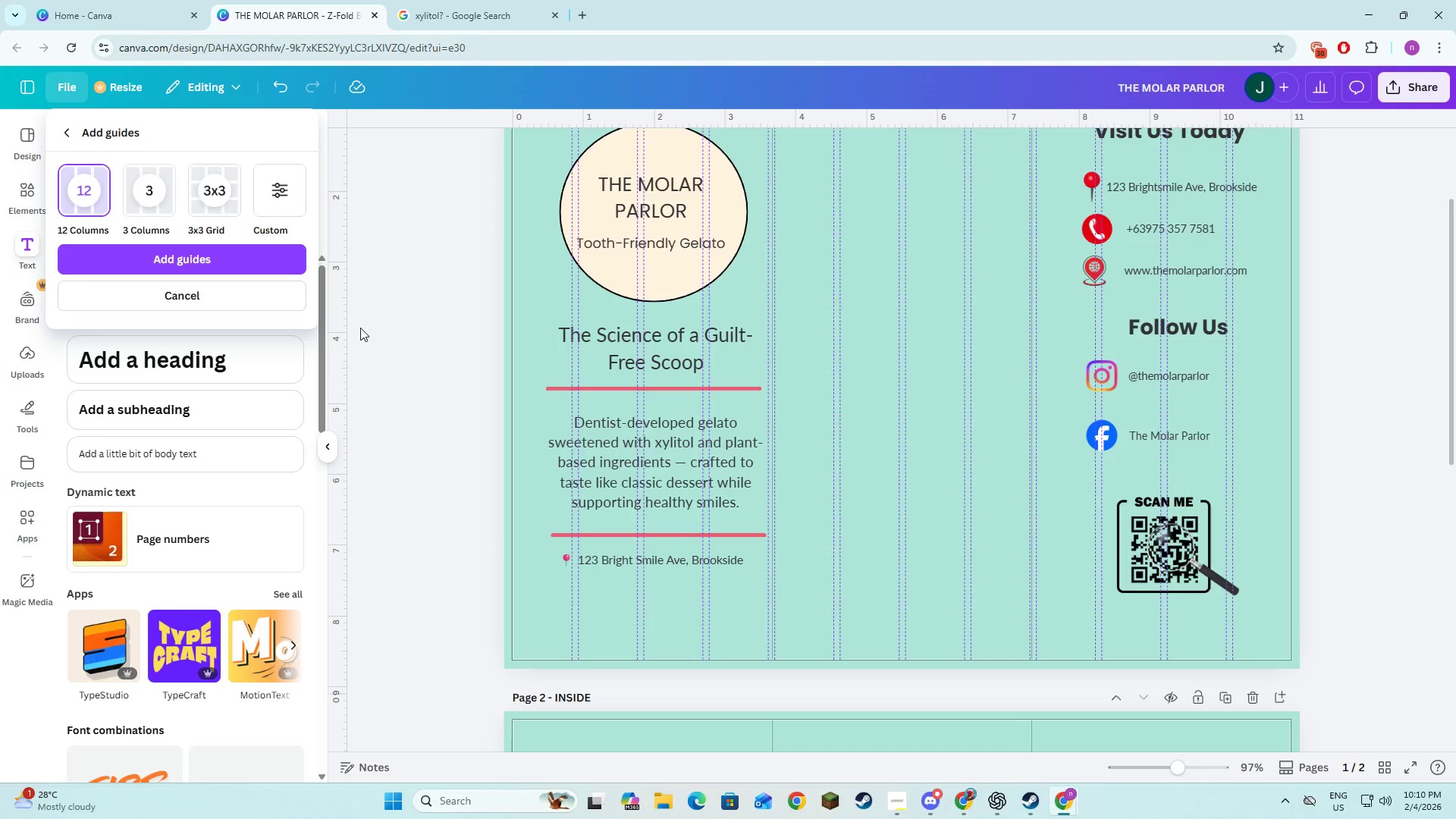 
left_click([243, 302])
 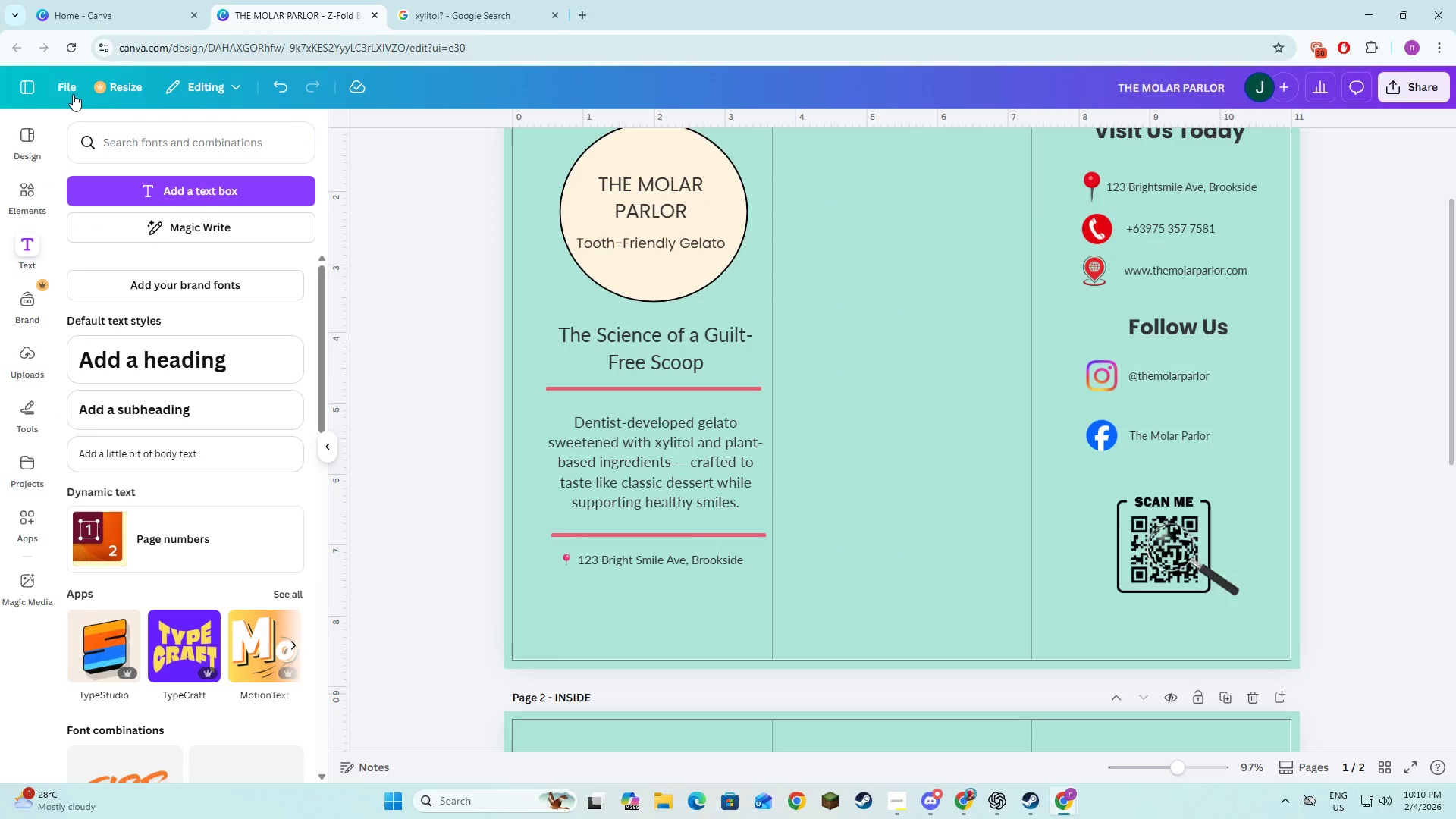 
left_click([73, 93])
 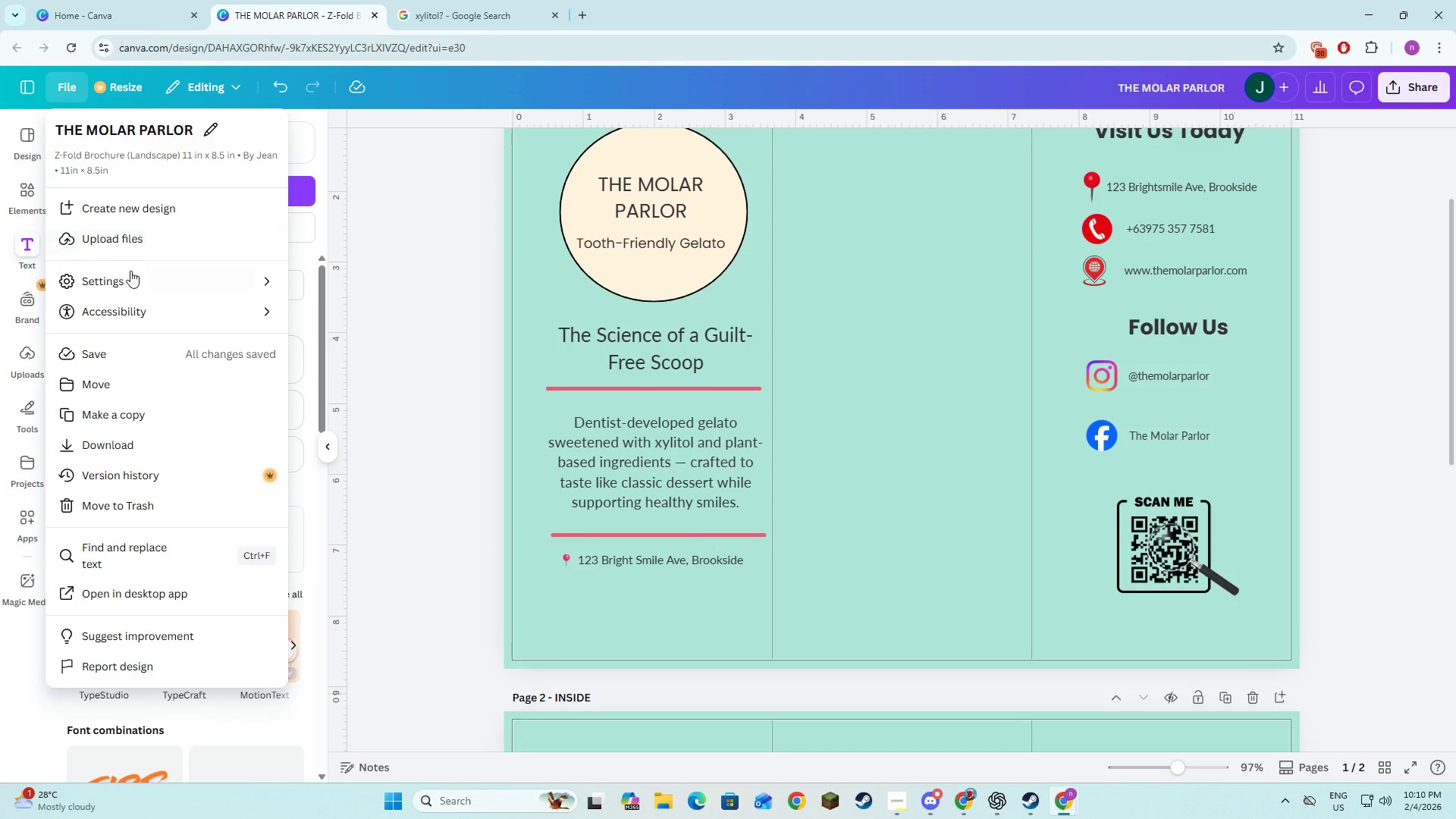 
left_click([130, 273])
 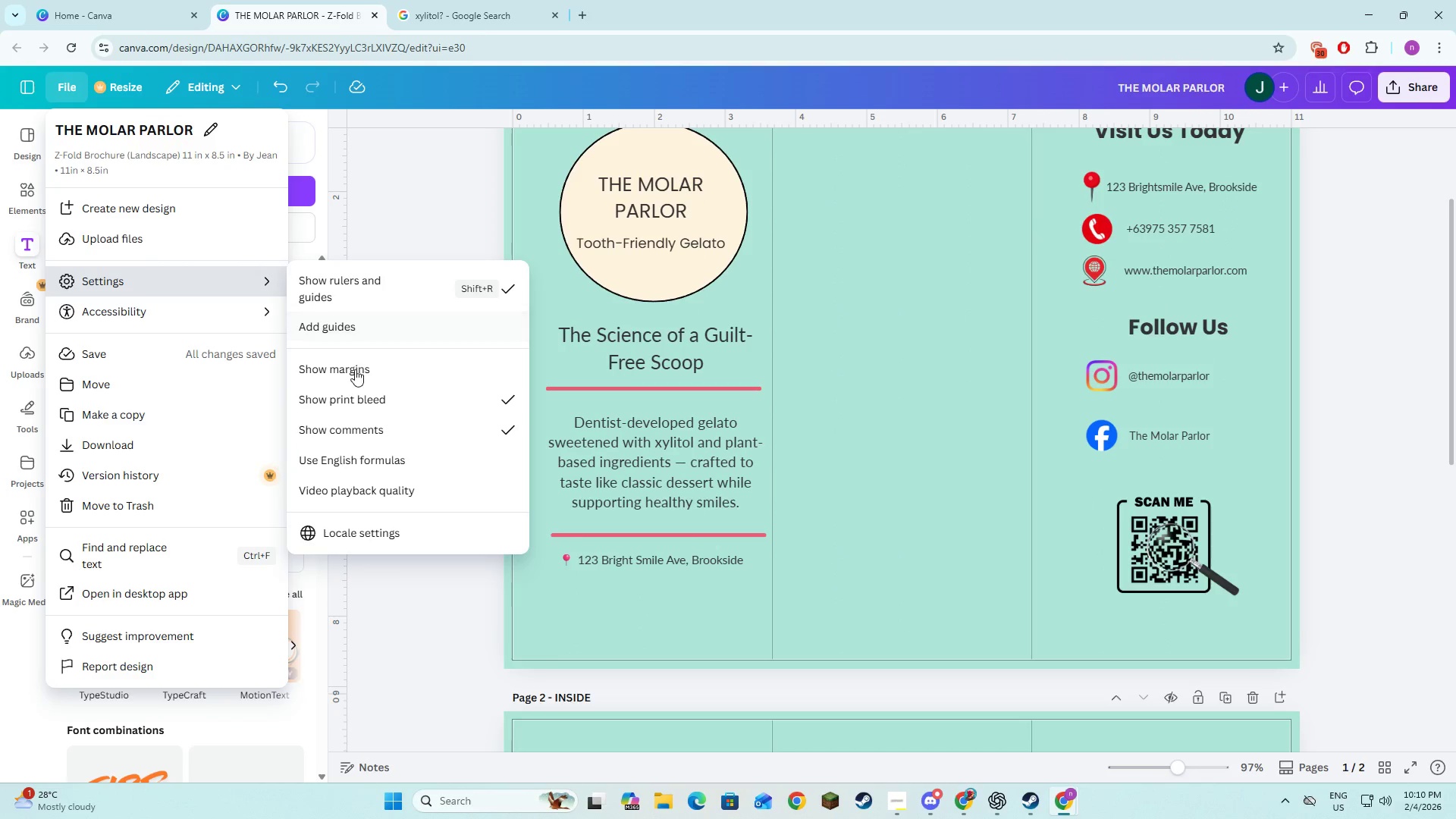 
left_click([354, 372])
 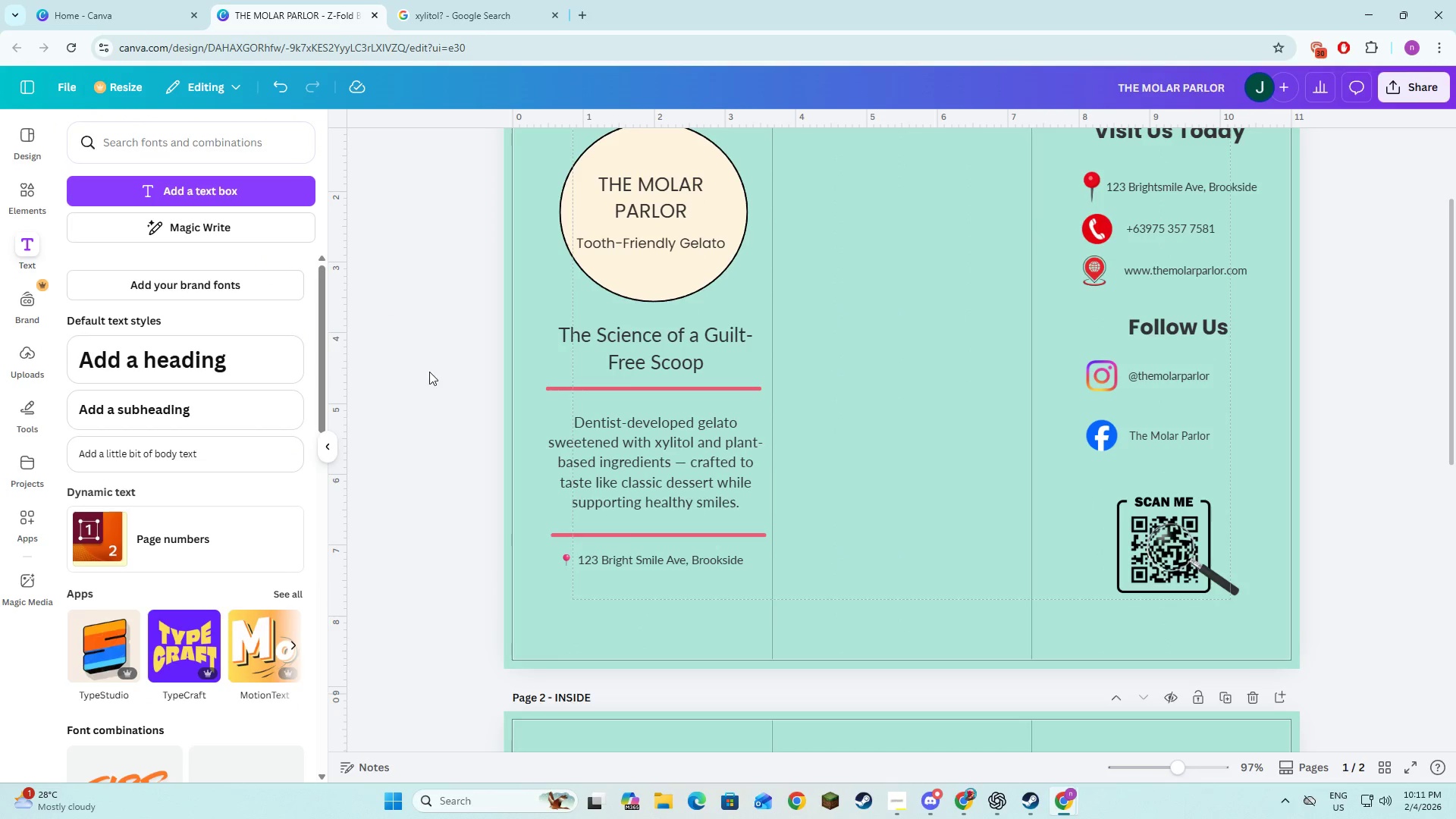 
left_click([432, 372])
 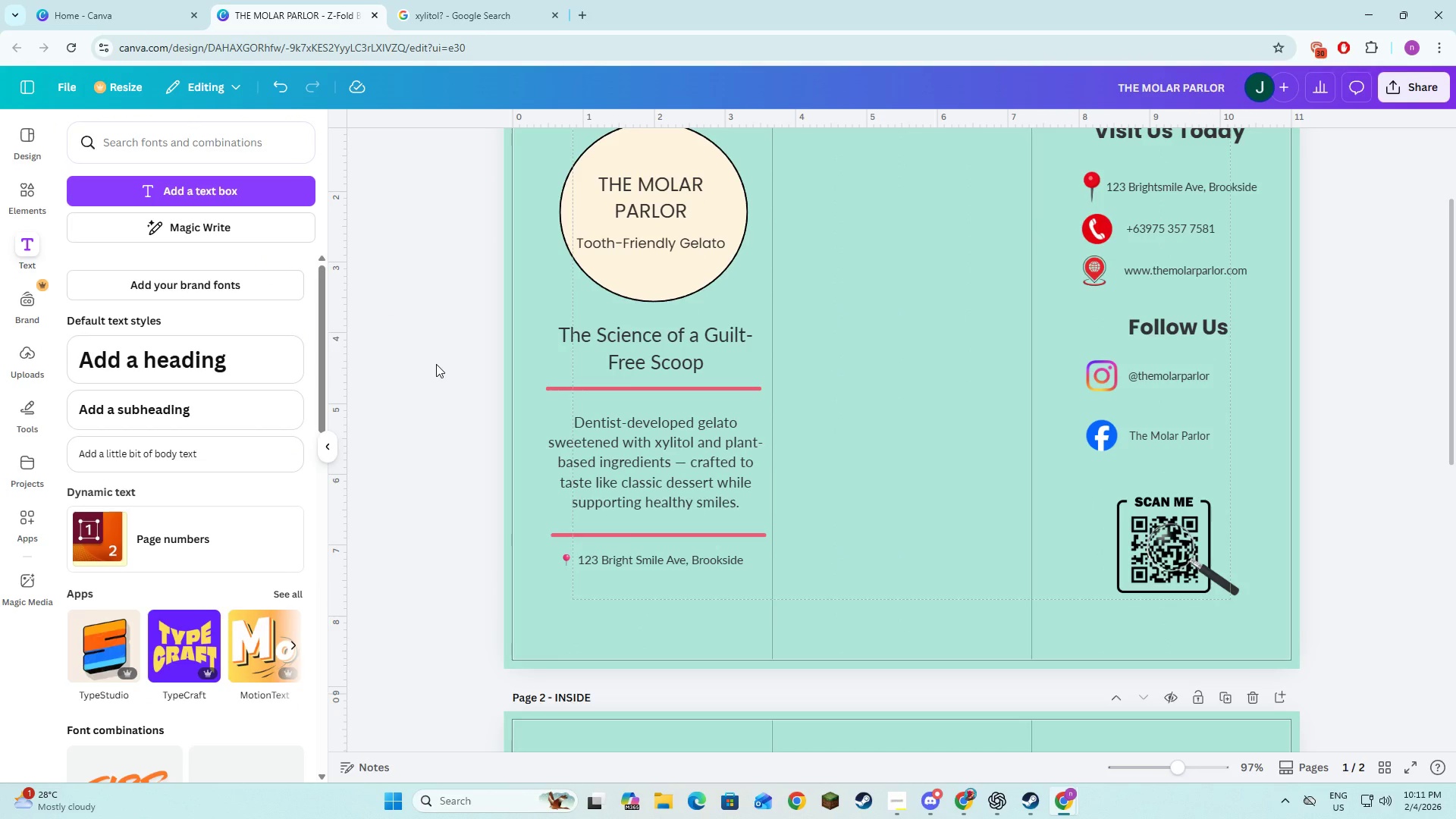 
scroll: coordinate [436, 364], scroll_direction: up, amount: 2.0
 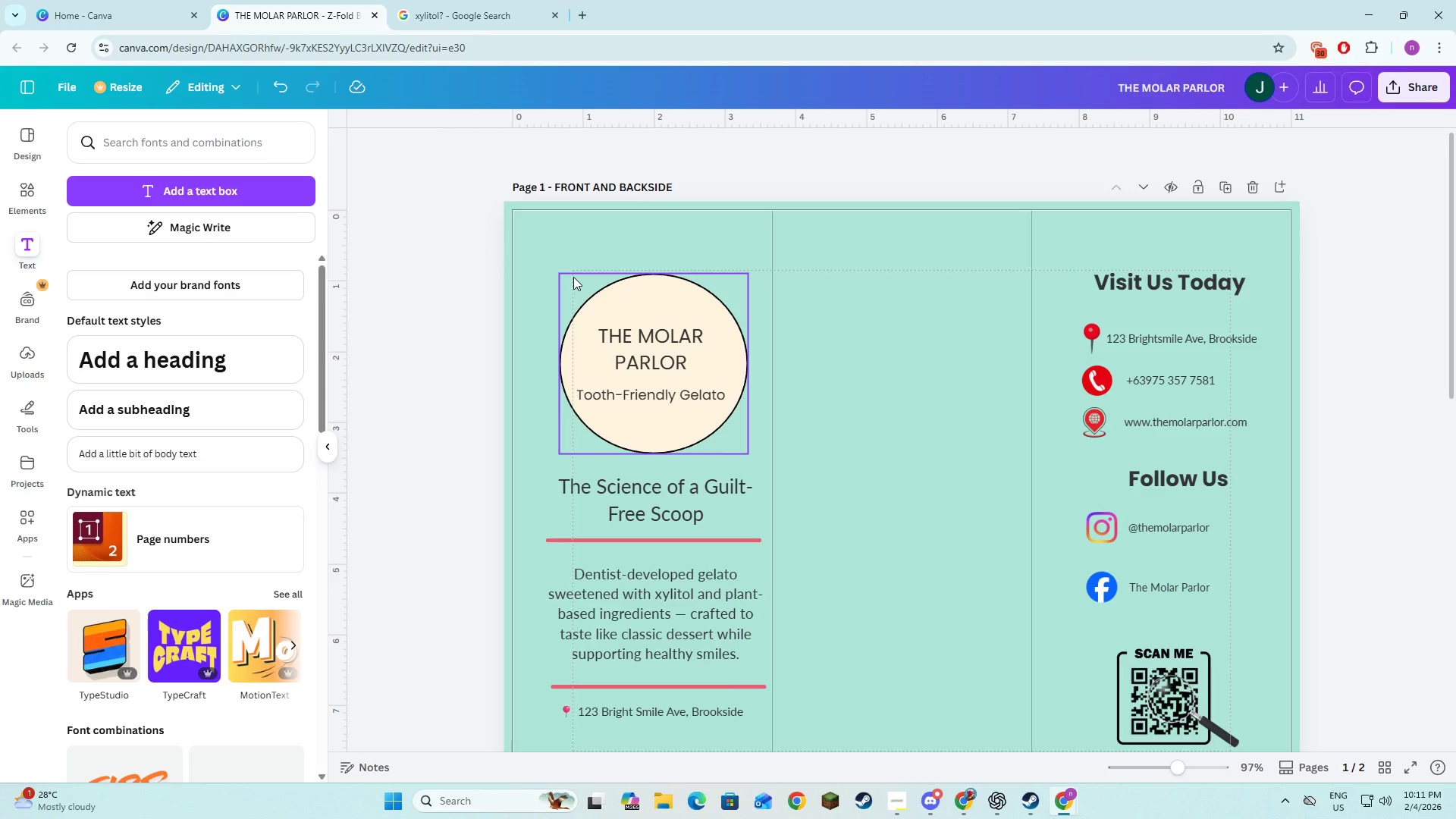 
left_click([616, 315])
 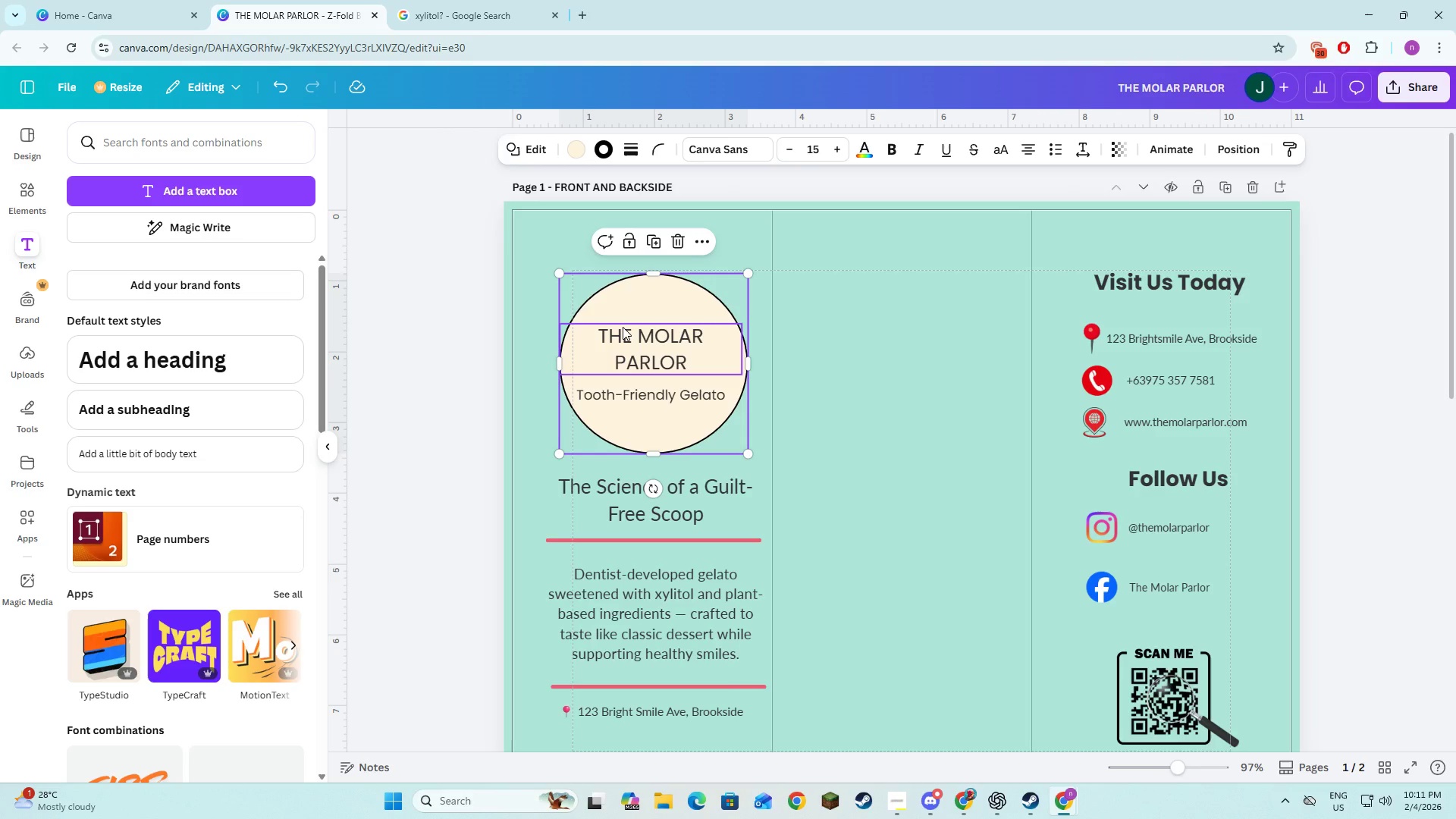 
left_click([810, 372])
 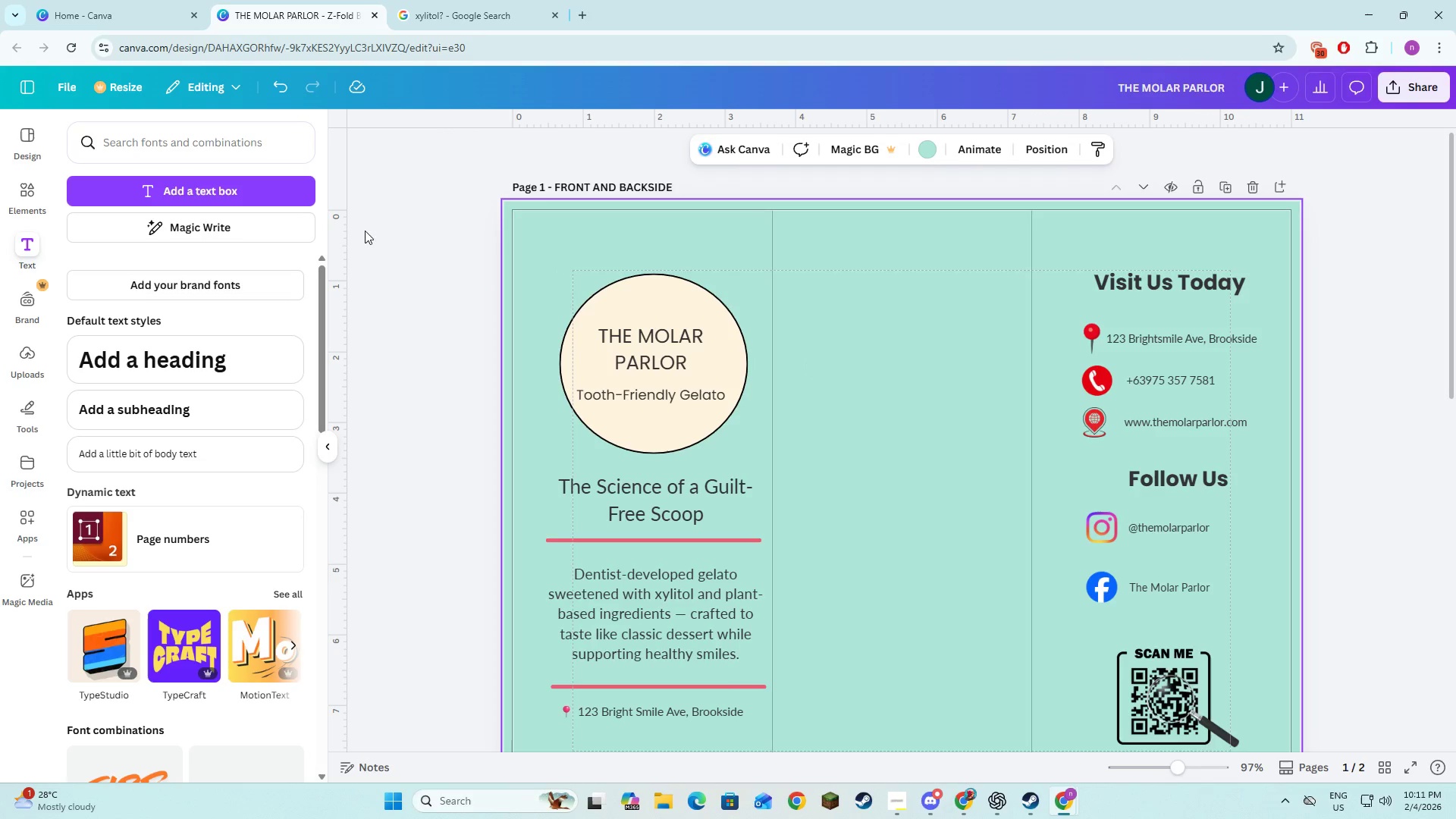 
scroll: coordinate [475, 347], scroll_direction: down, amount: 8.0
 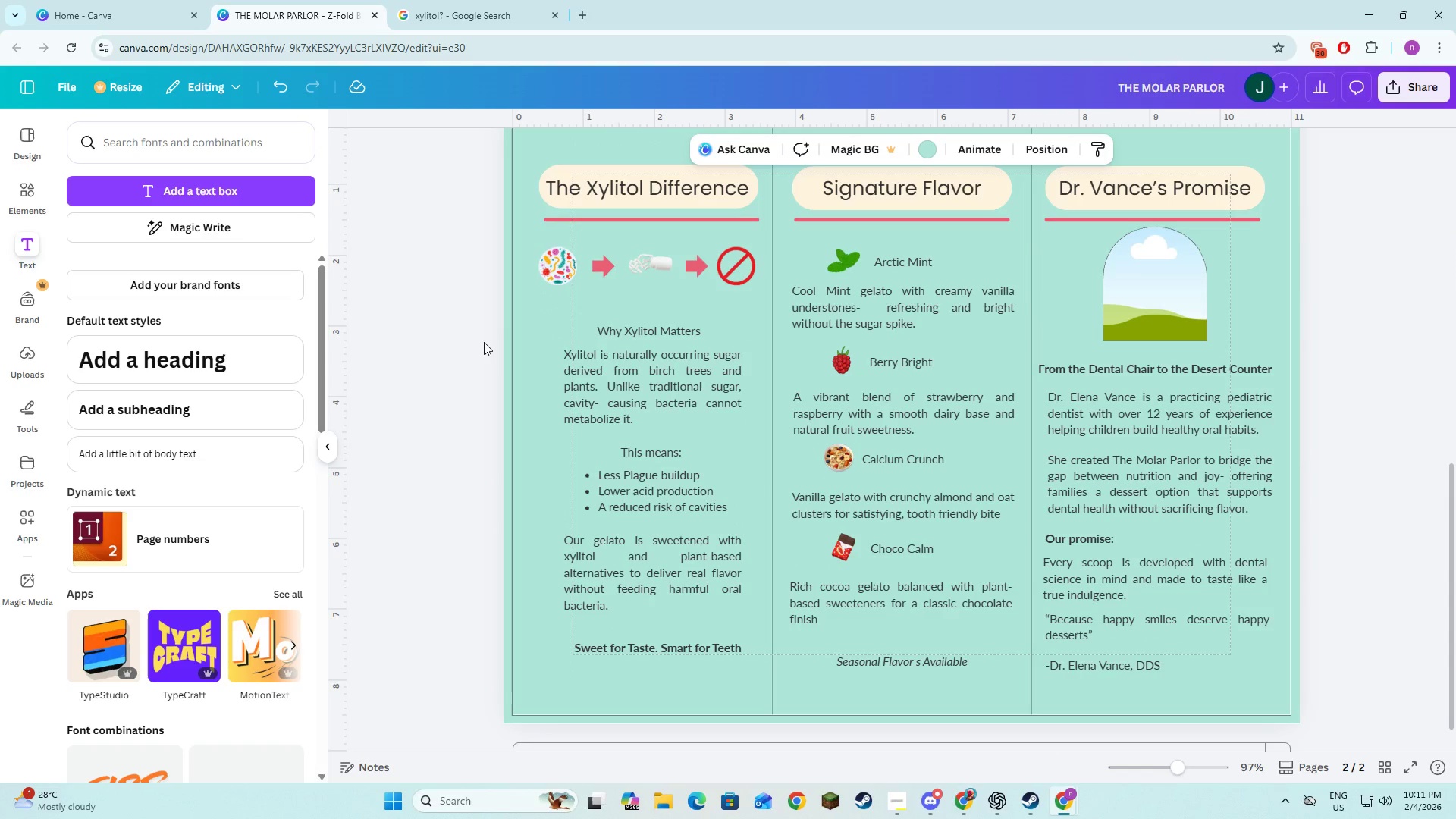 
left_click([460, 369])
 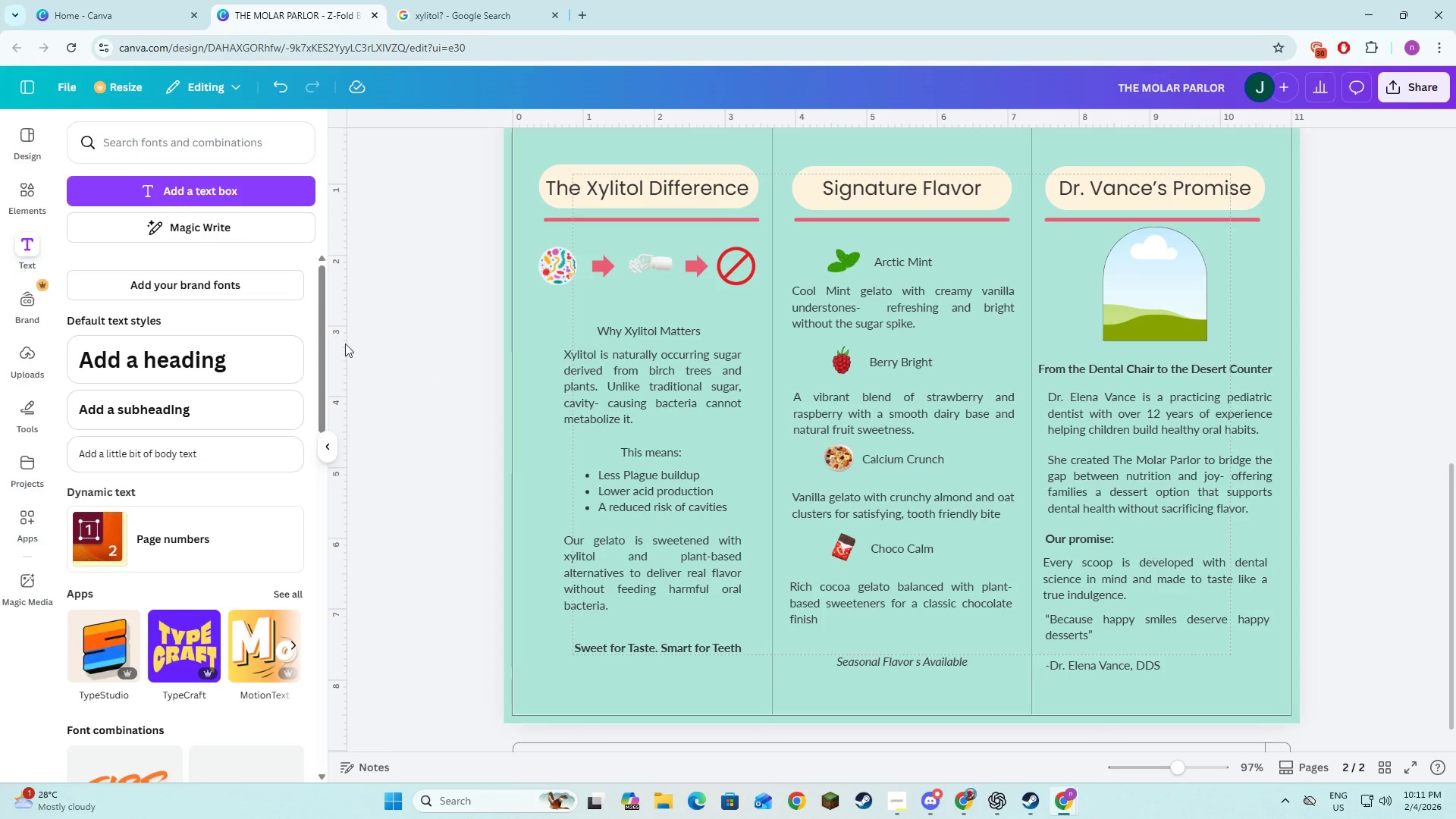 
left_click([328, 455])
 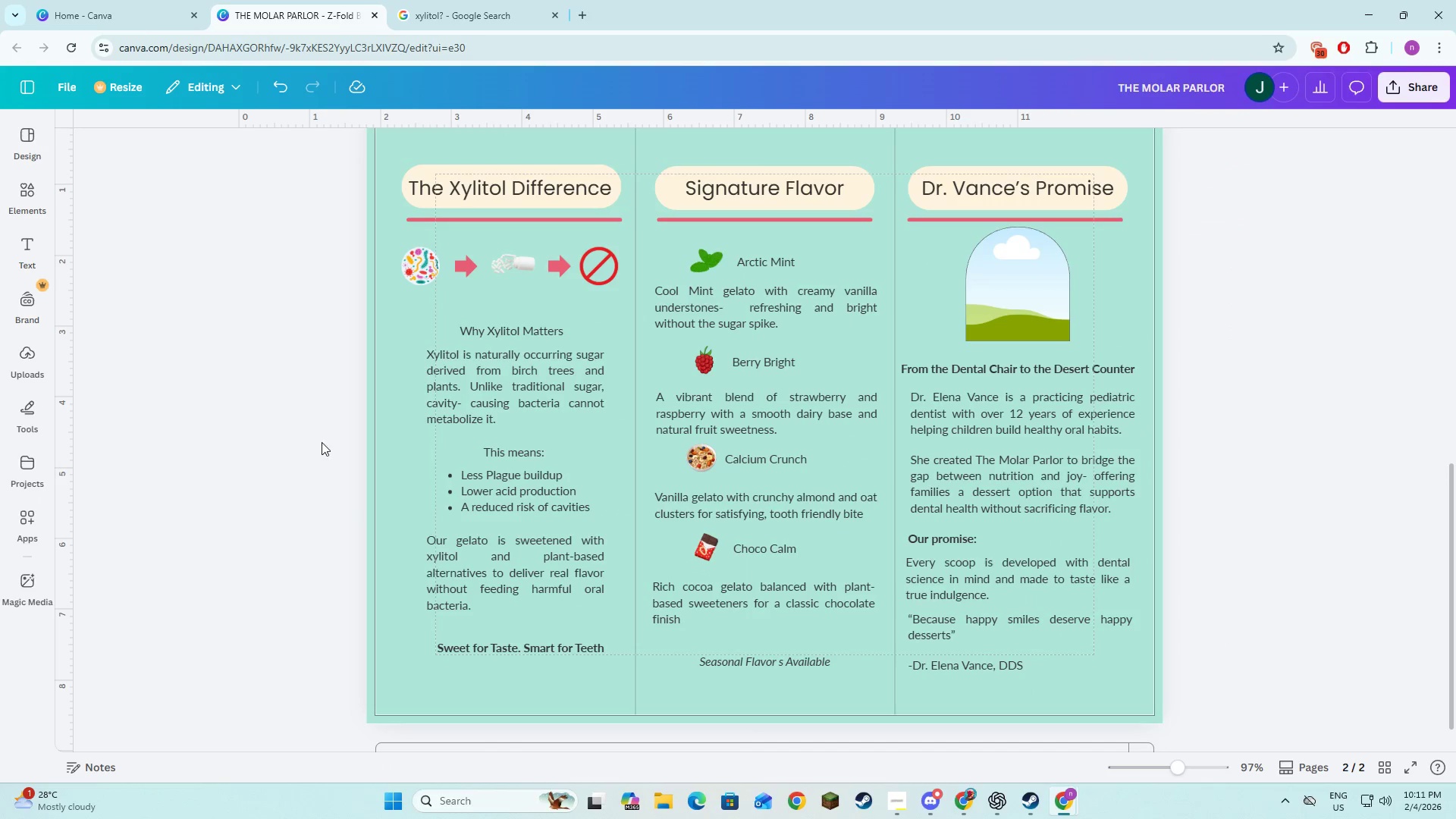 
left_click_drag(start_coordinate=[318, 444], to_coordinate=[319, 449])
 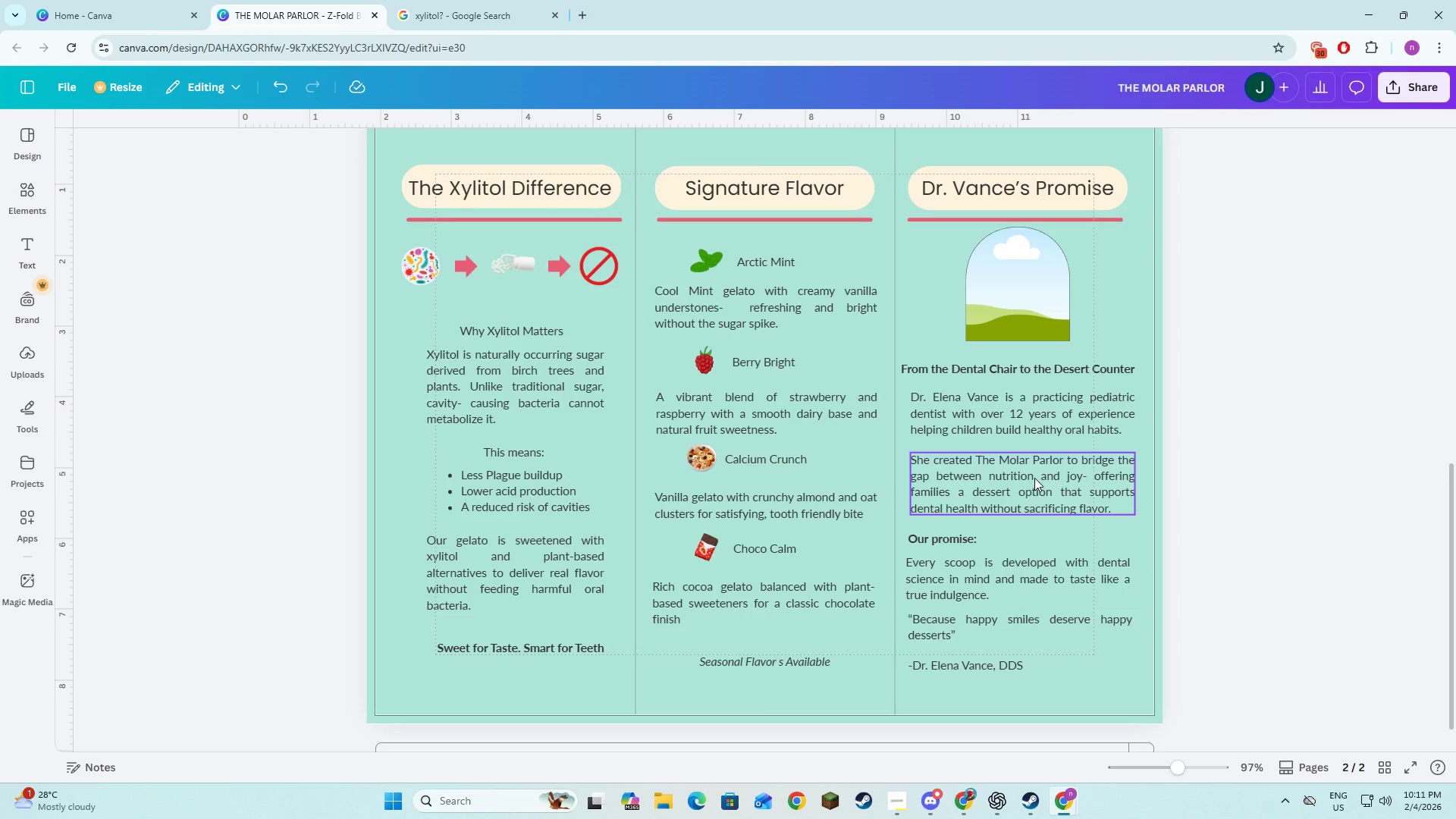 
left_click([1034, 478])
 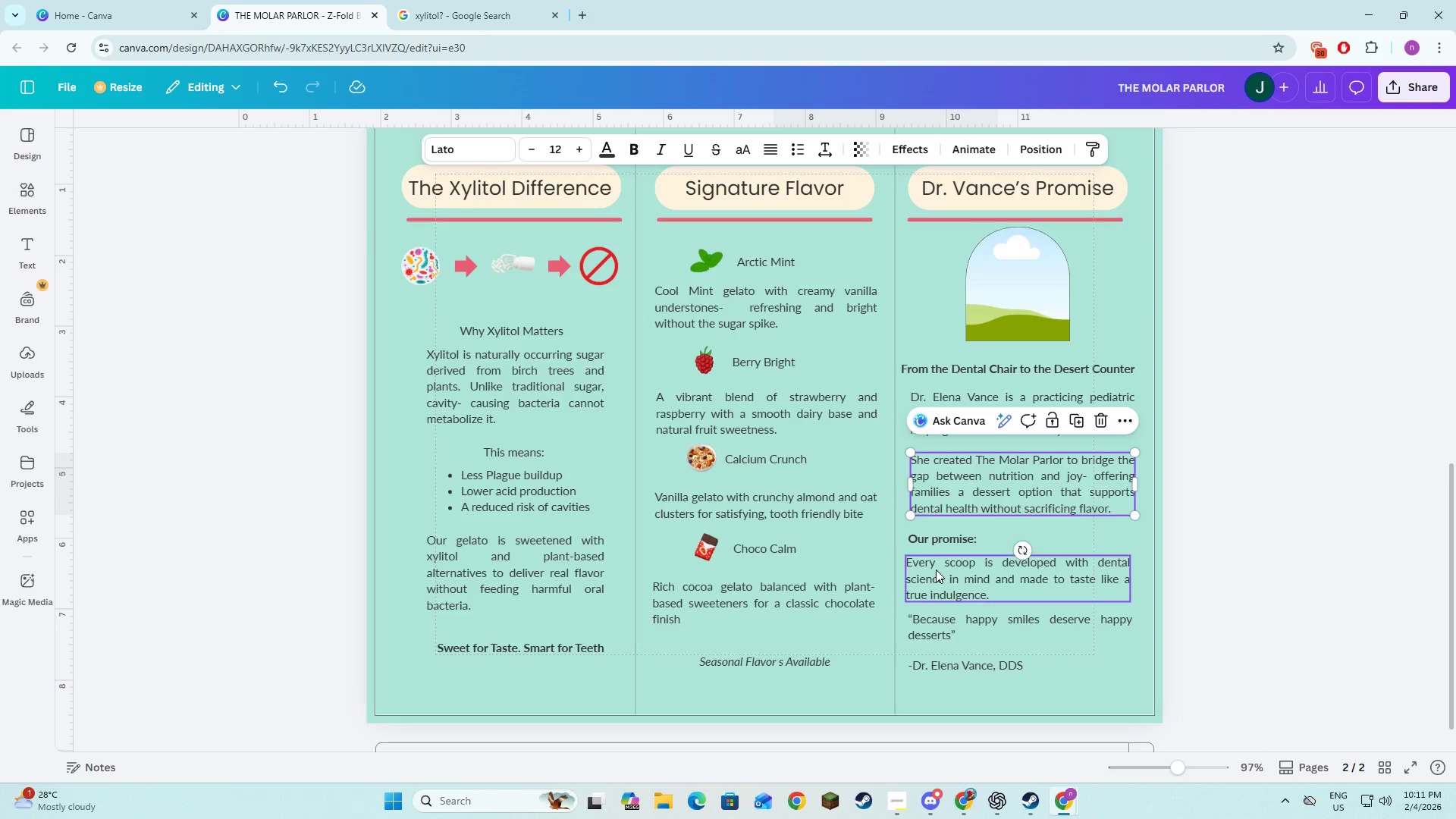 
left_click([936, 573])
 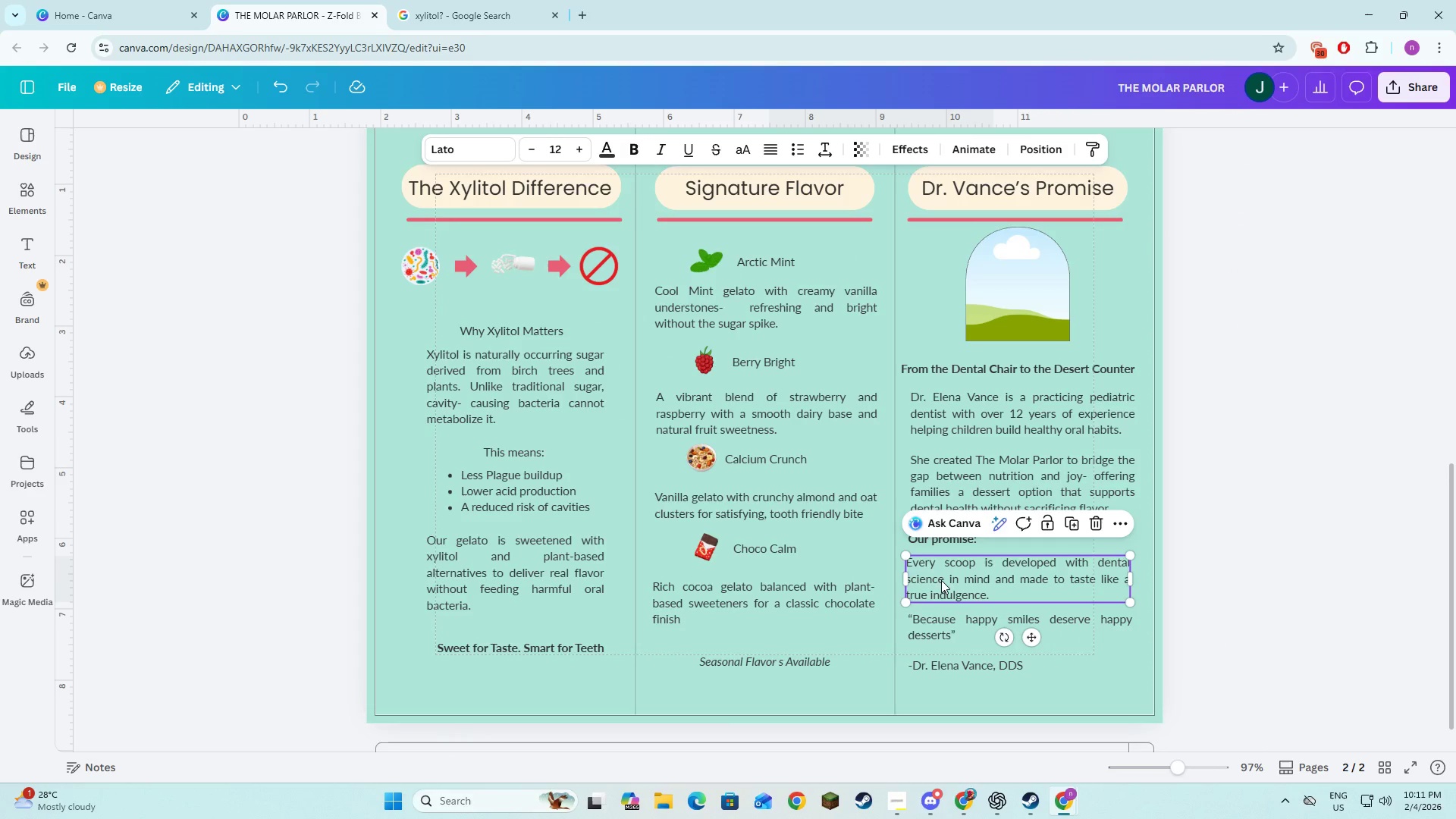 
left_click_drag(start_coordinate=[941, 580], to_coordinate=[949, 580])
 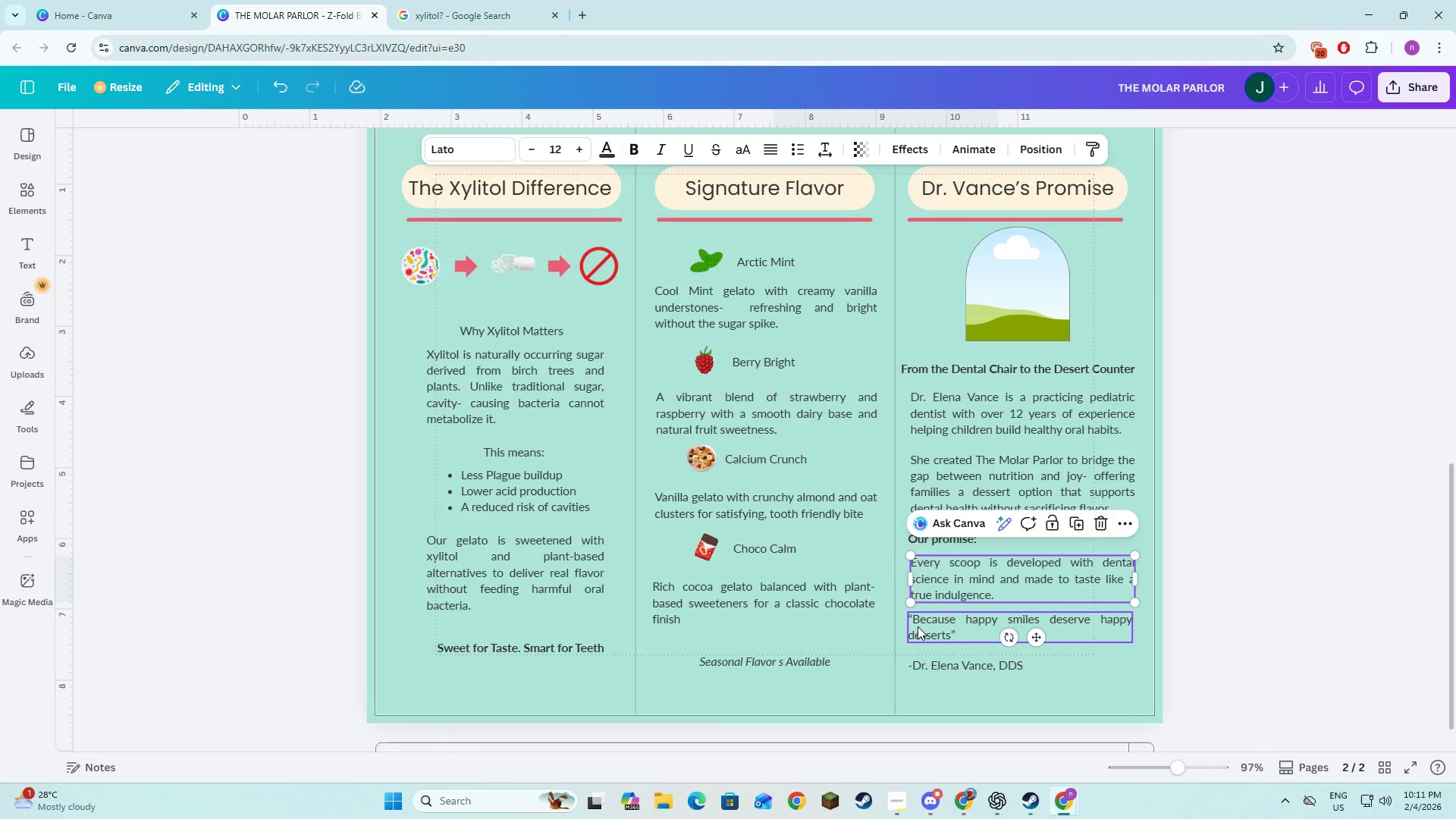 
left_click([918, 626])
 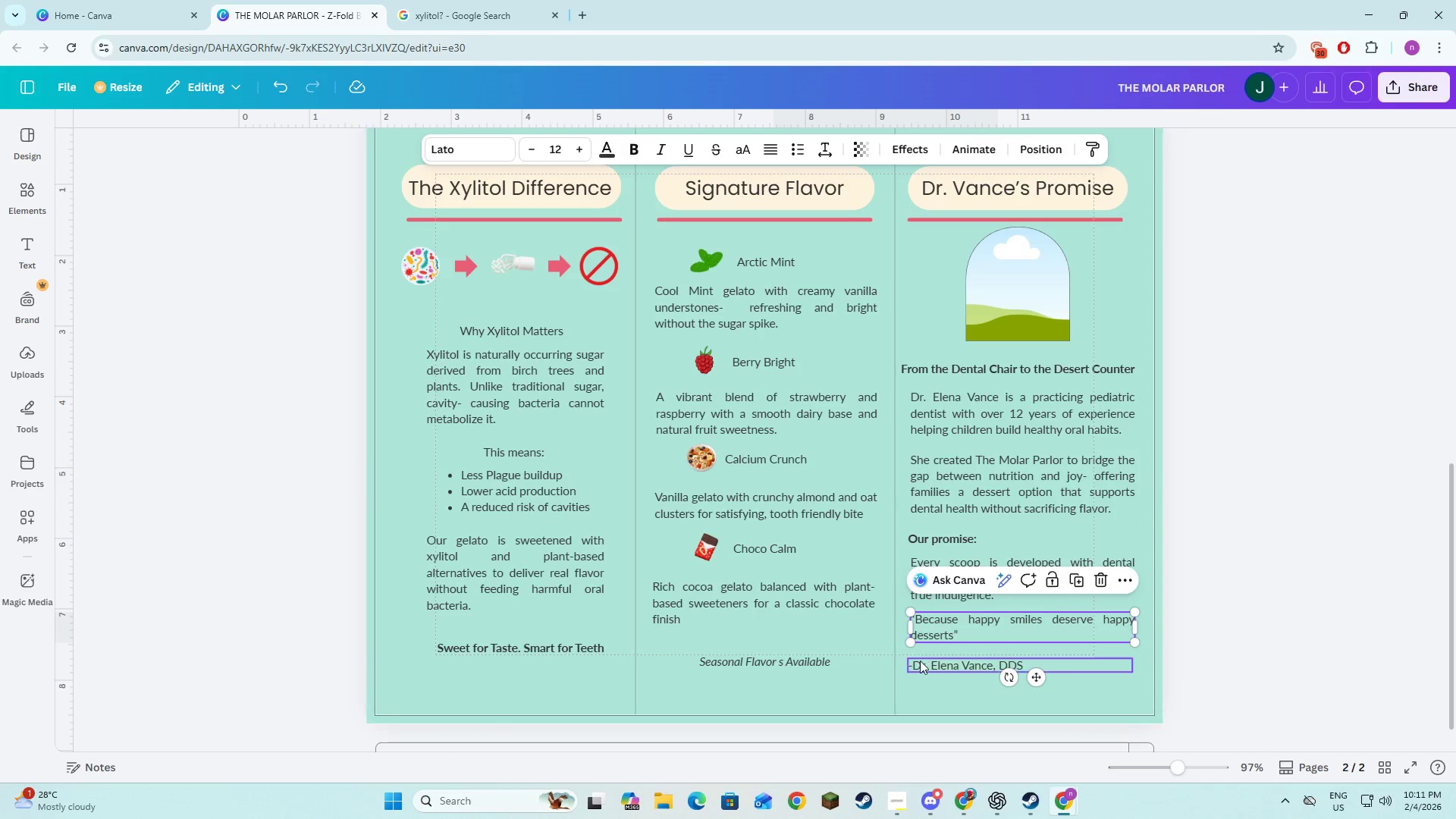 
left_click_drag(start_coordinate=[919, 663], to_coordinate=[923, 664])
 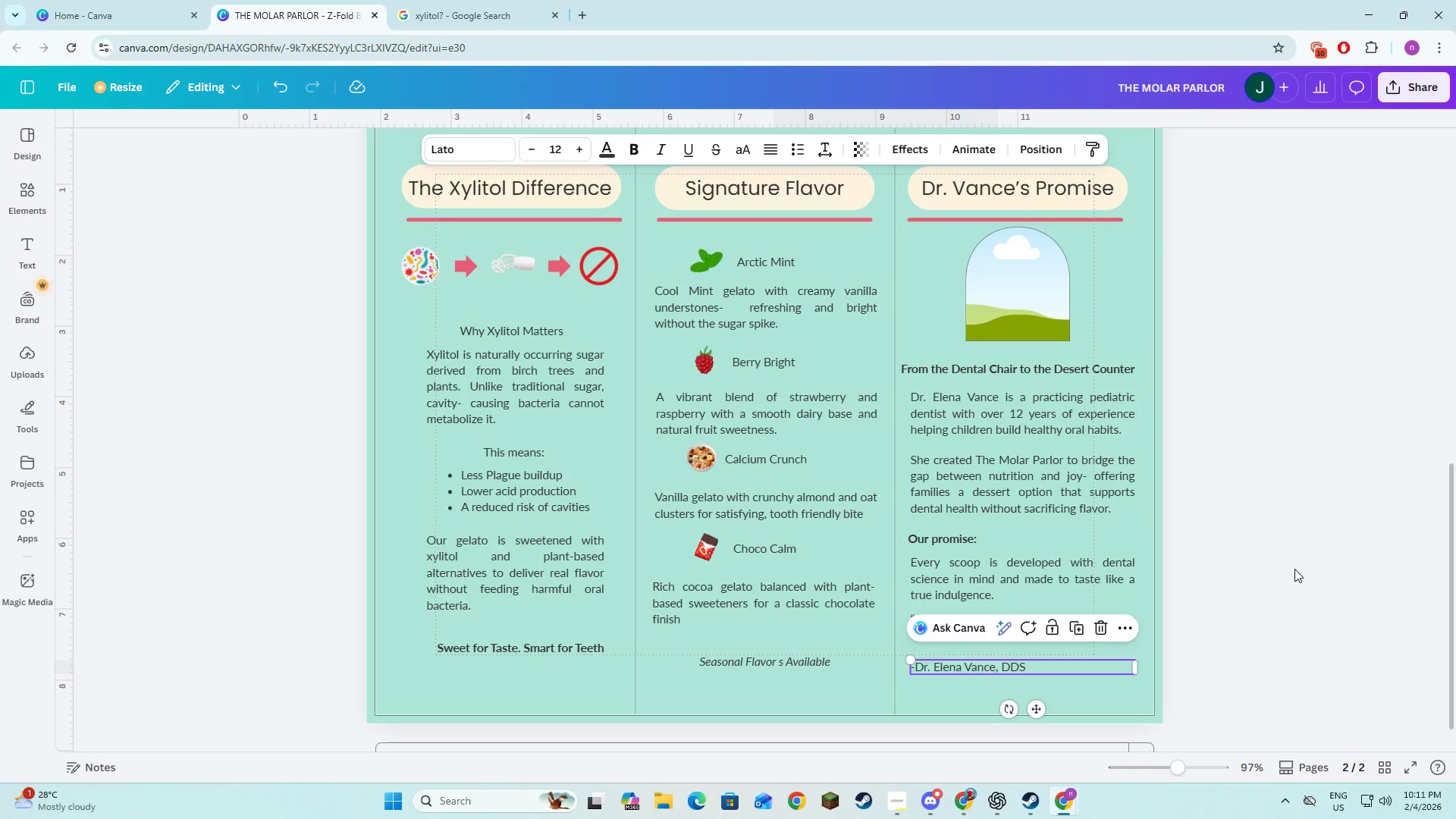 
left_click([1294, 569])
 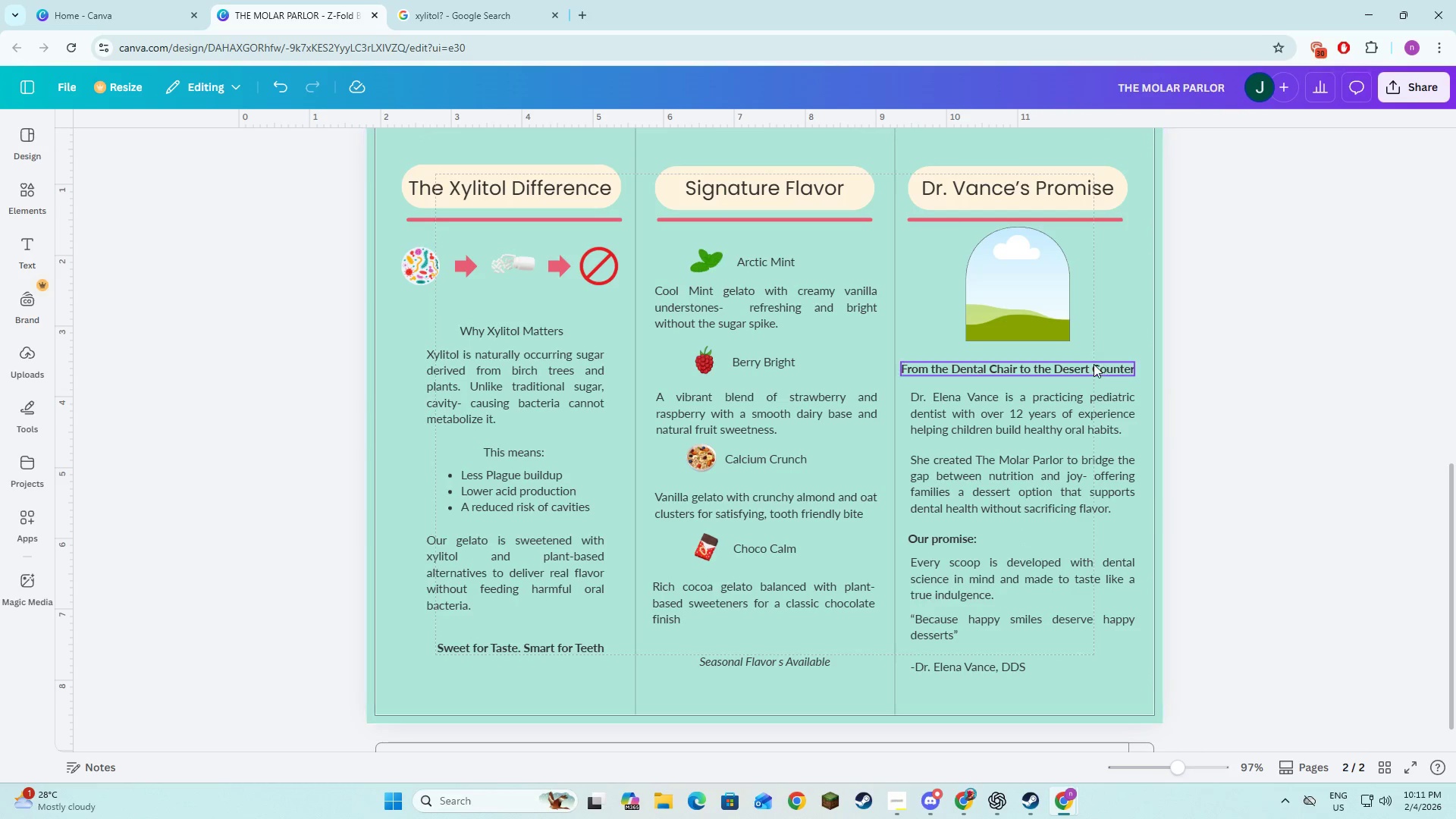 
left_click([1093, 365])
 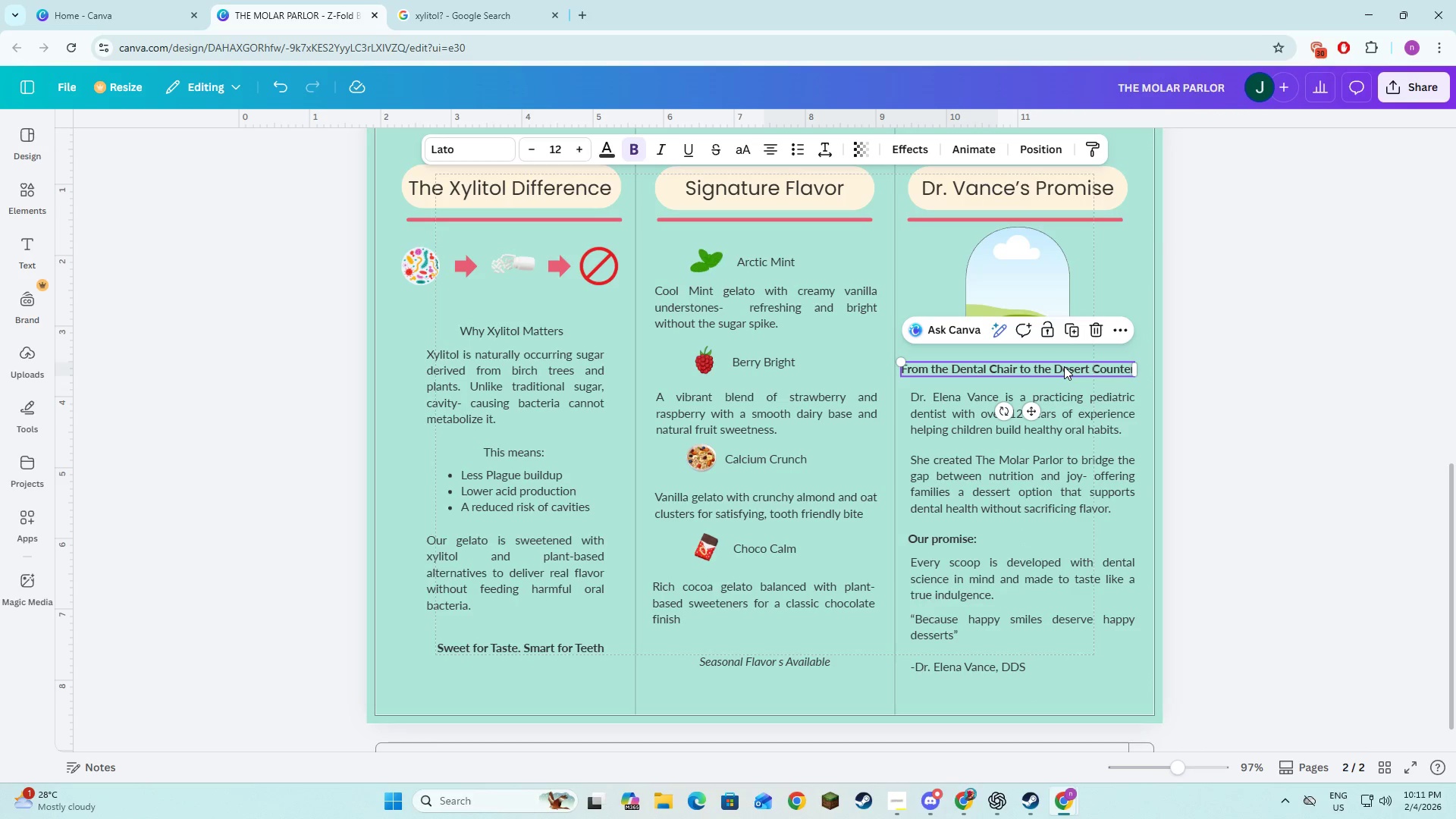 
left_click_drag(start_coordinate=[1064, 366], to_coordinate=[1068, 367])
 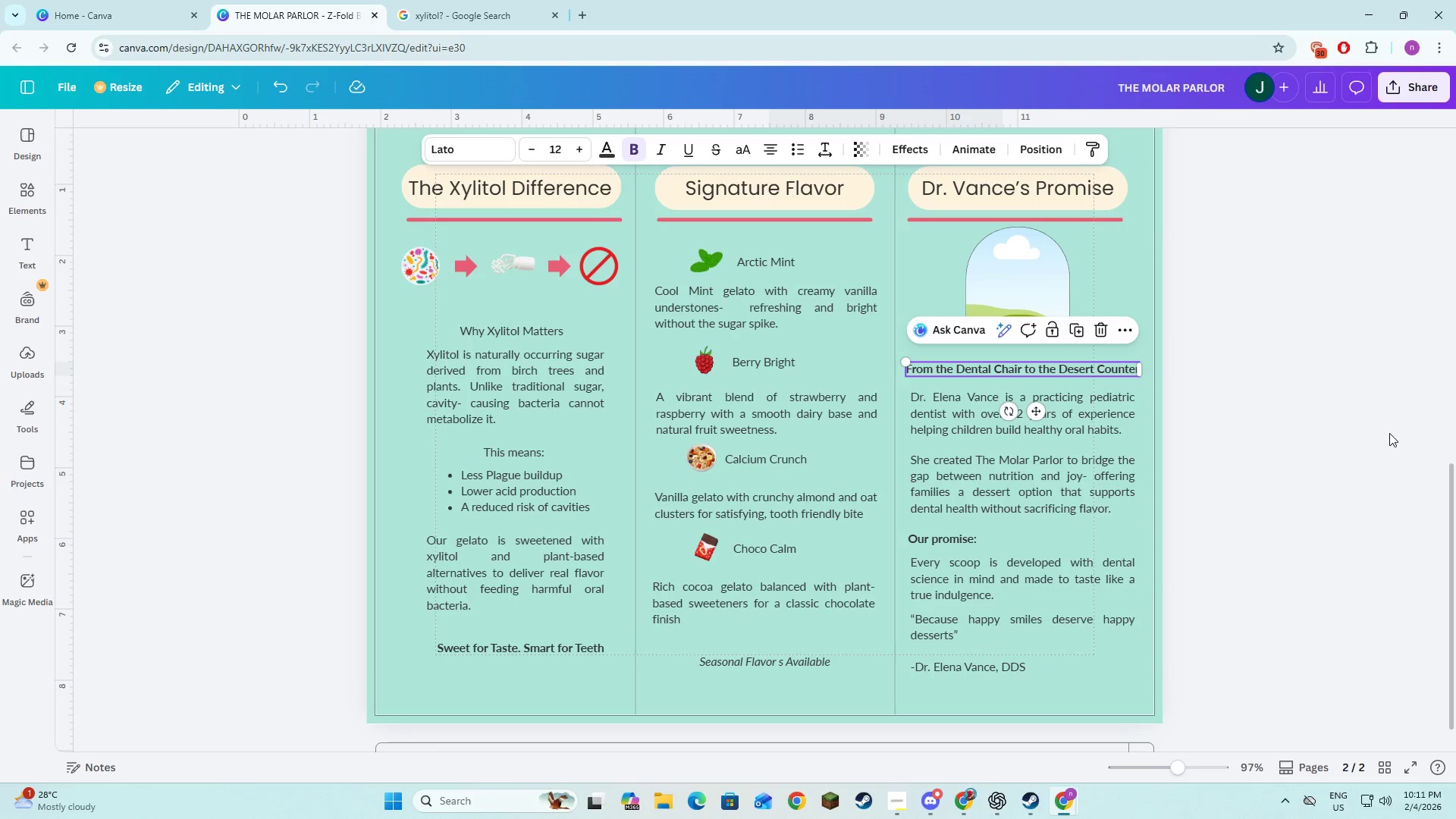 
left_click([1389, 433])
 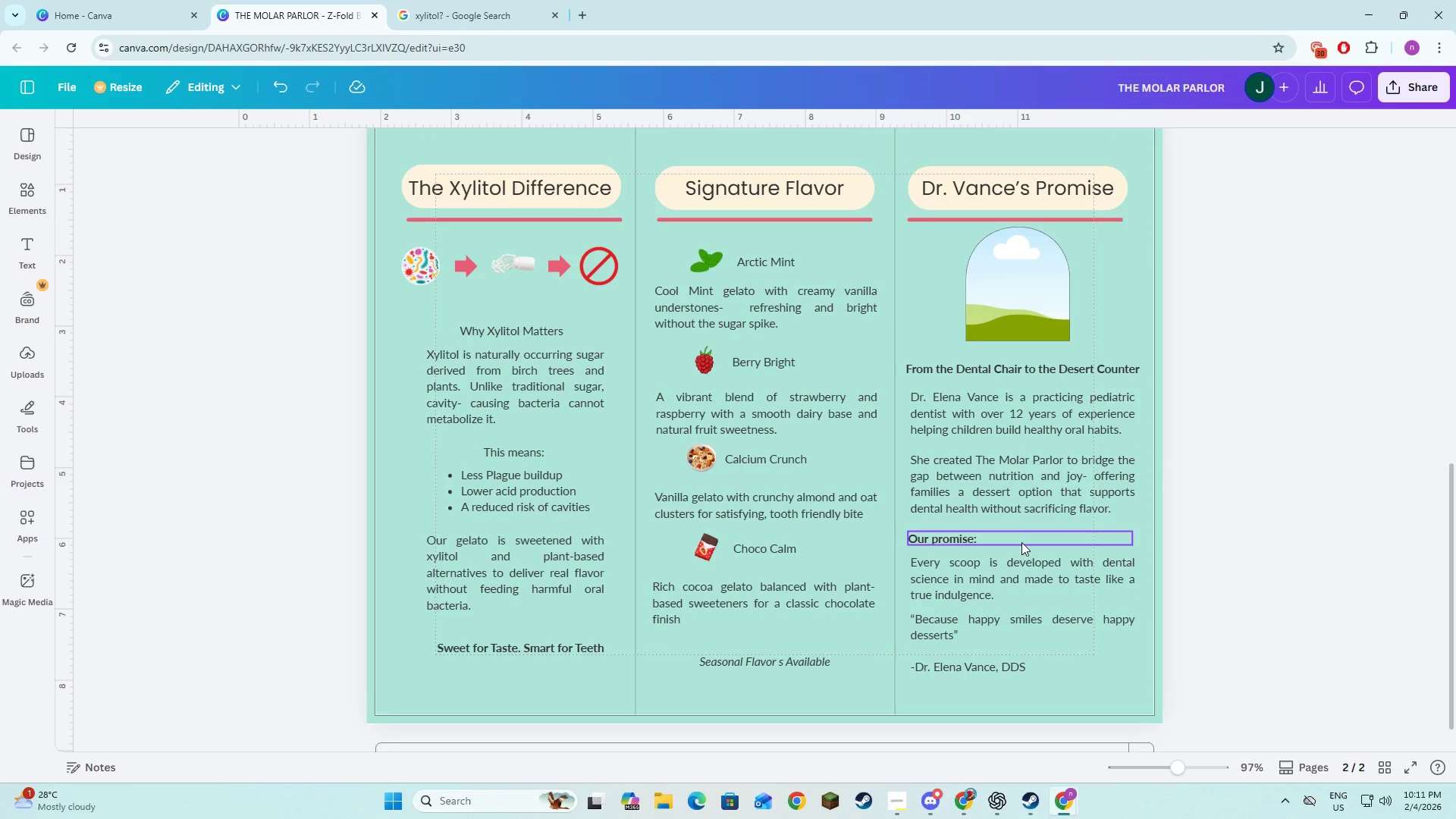 
left_click([1185, 592])
 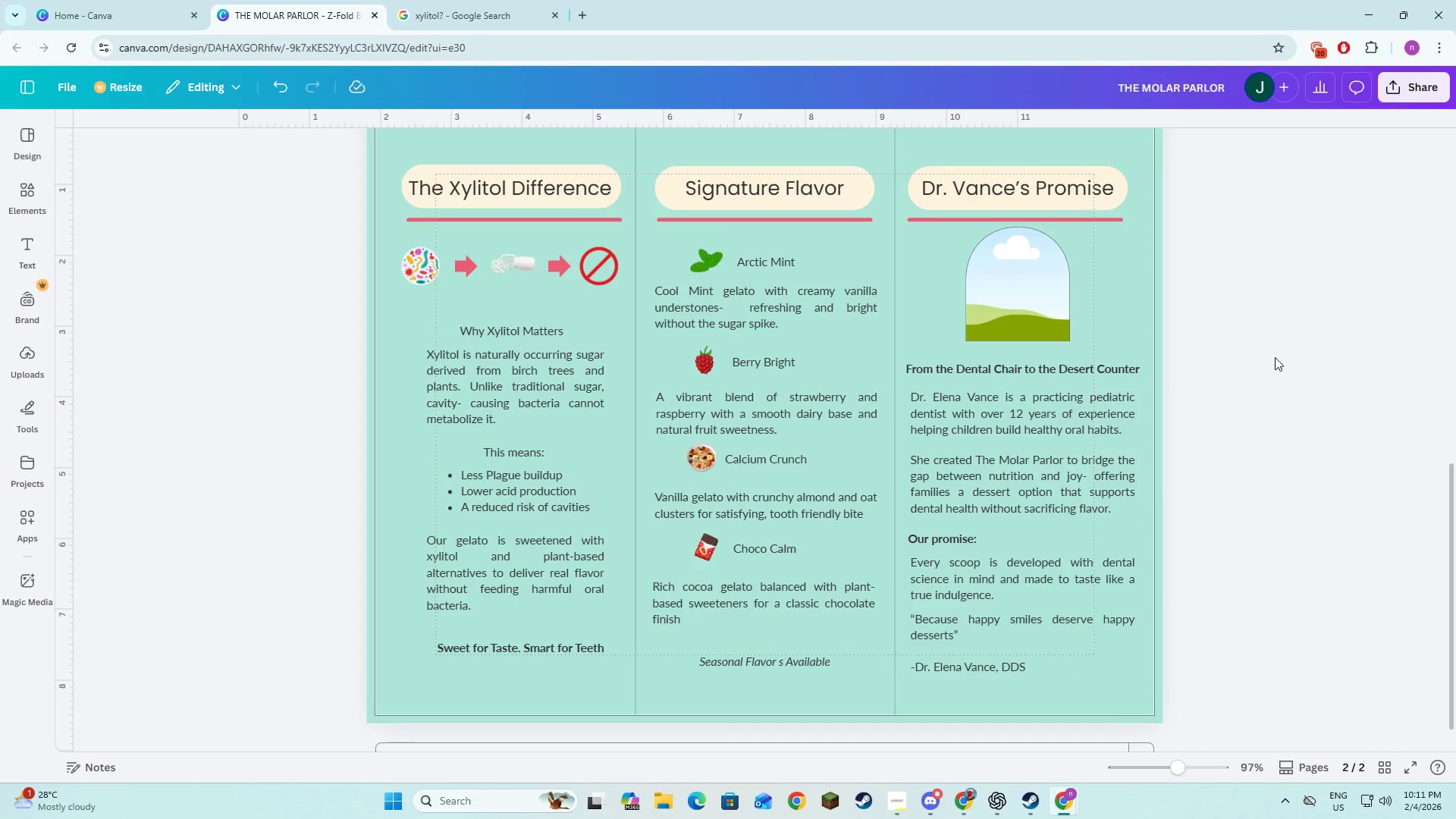 
left_click([1271, 317])
 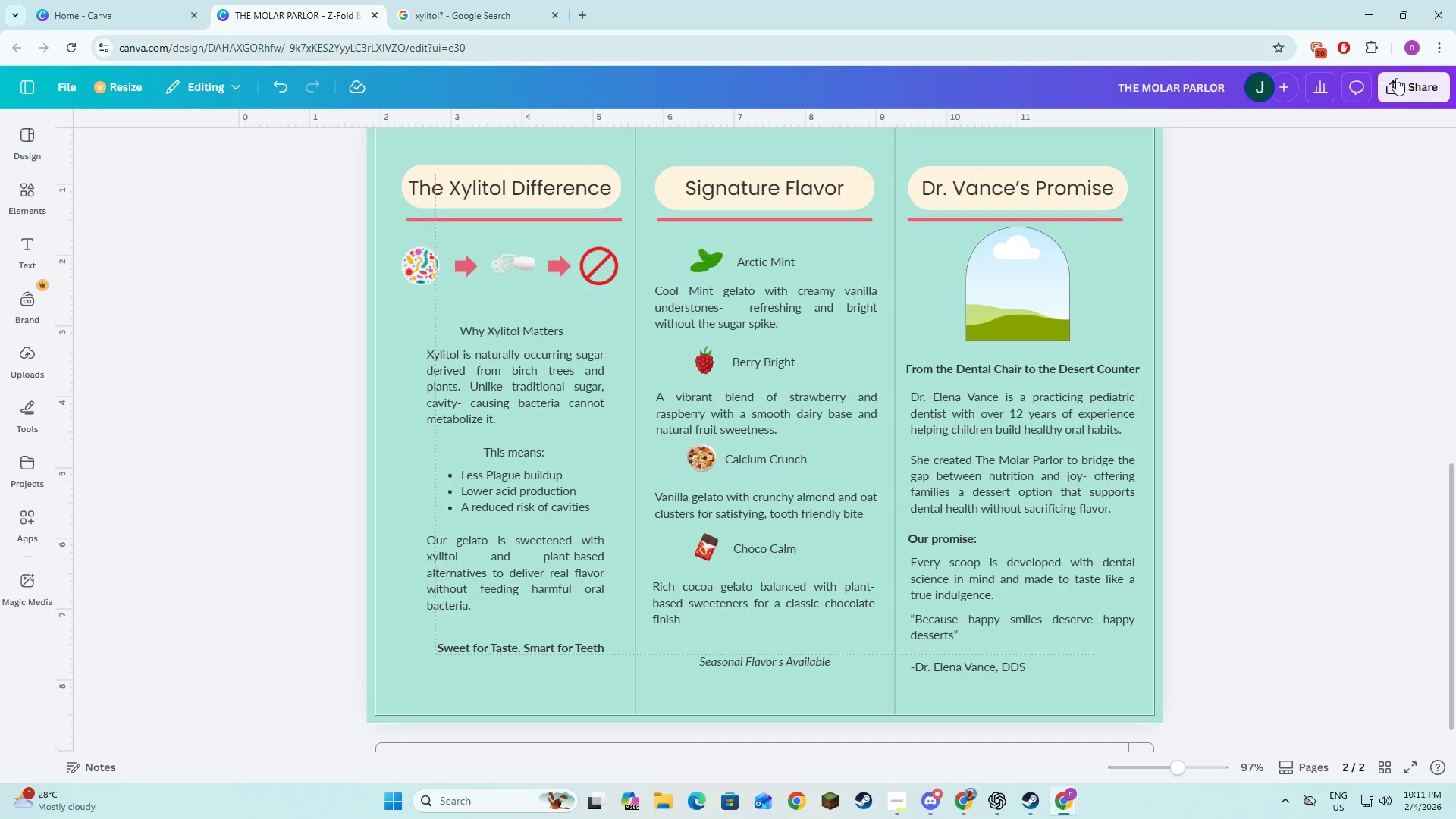 
left_click([1396, 78])
 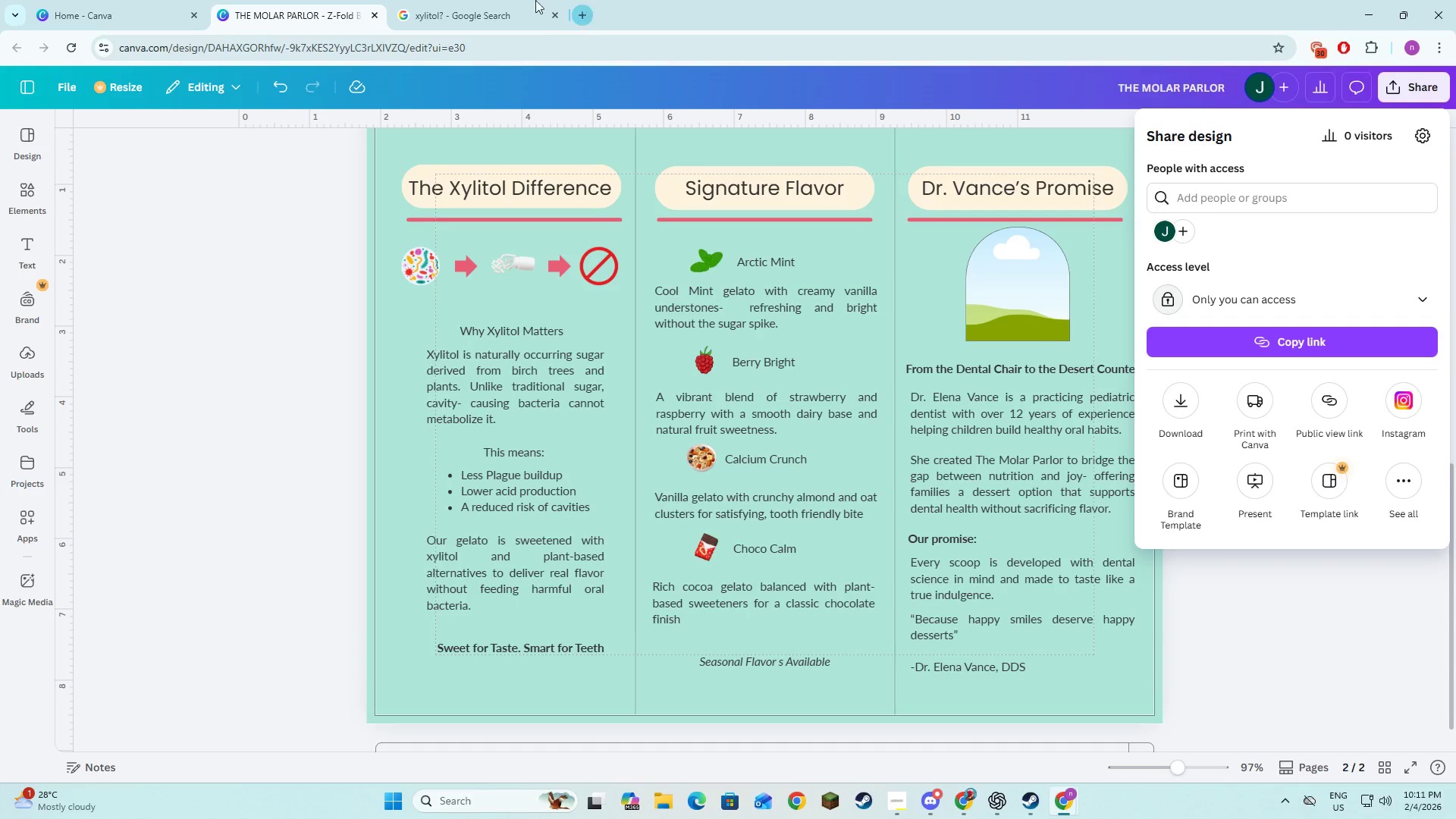 
key(Alt+AltLeft)
 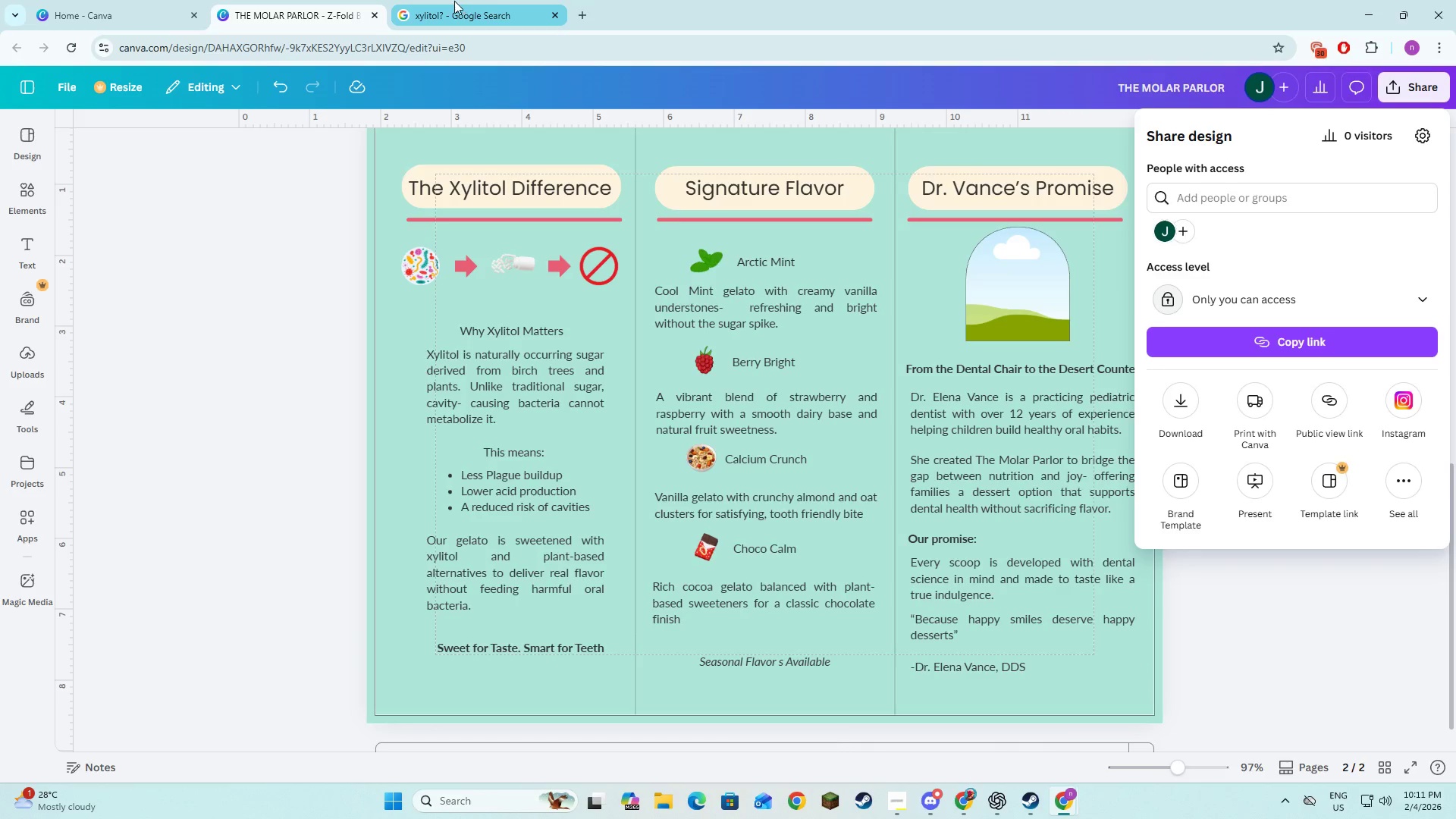 
key(Alt+Tab)